 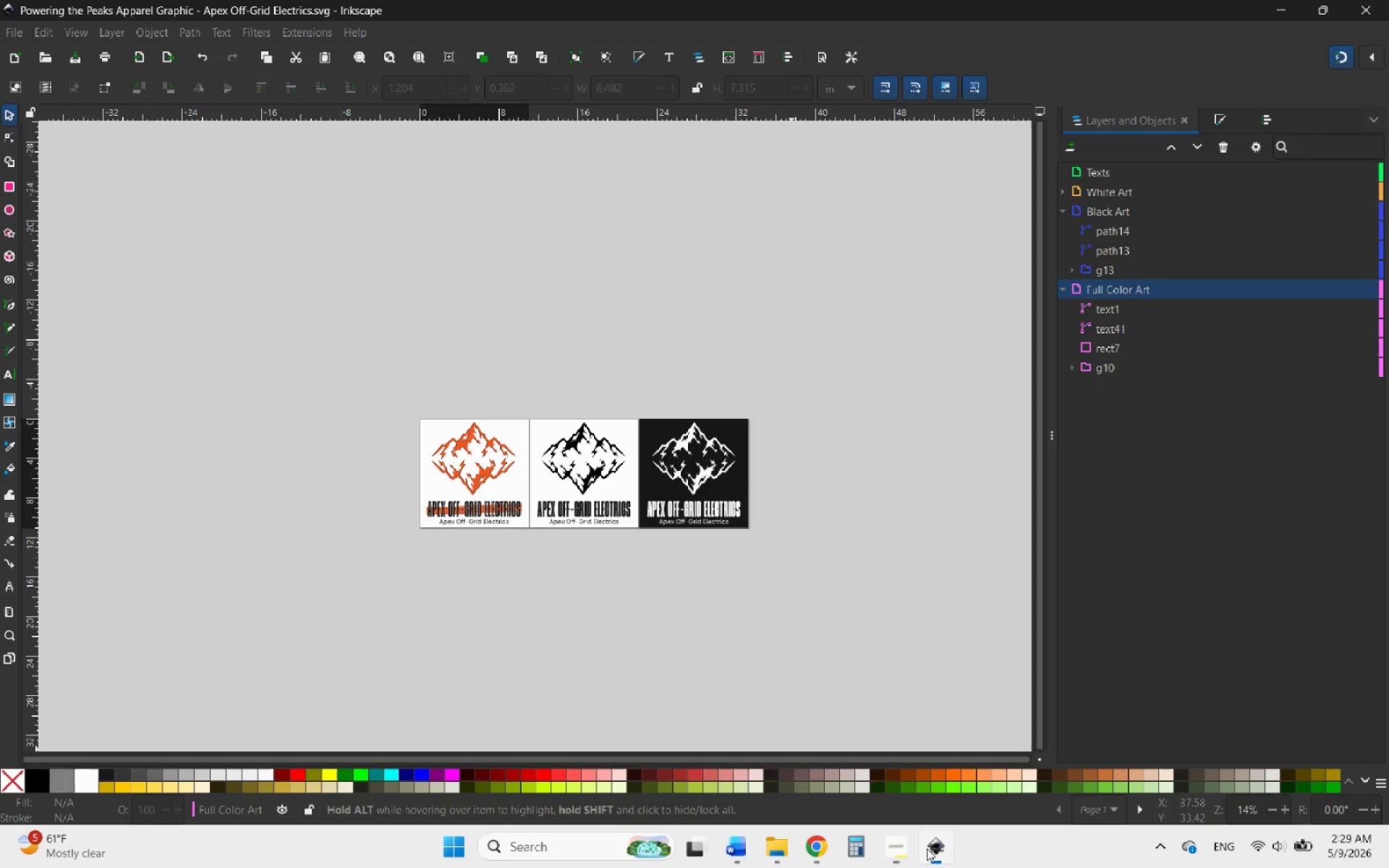 
scroll: coordinate [251, 539], scroll_direction: up, amount: 6.0
 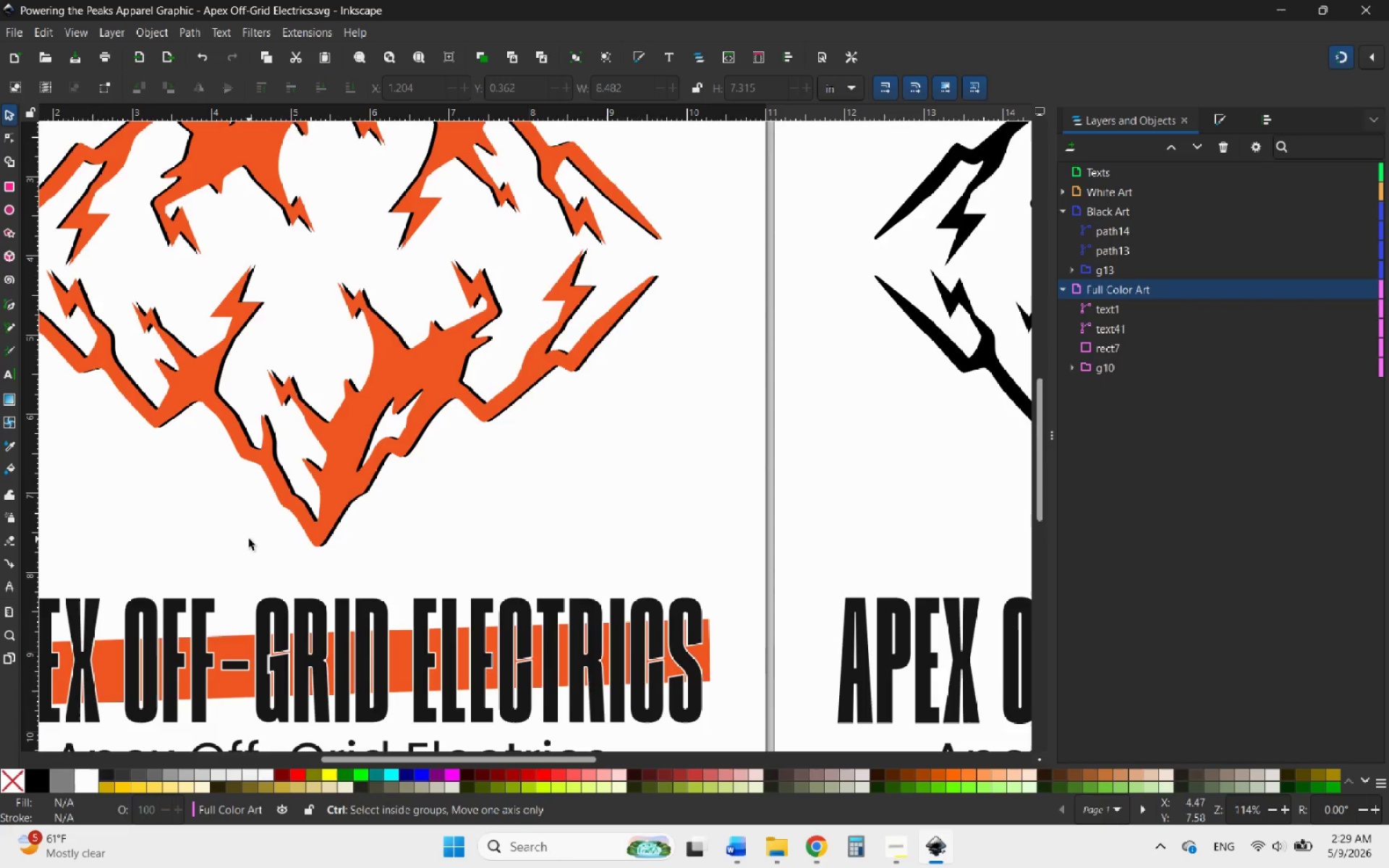 
scroll: coordinate [249, 539], scroll_direction: down, amount: 1.0
 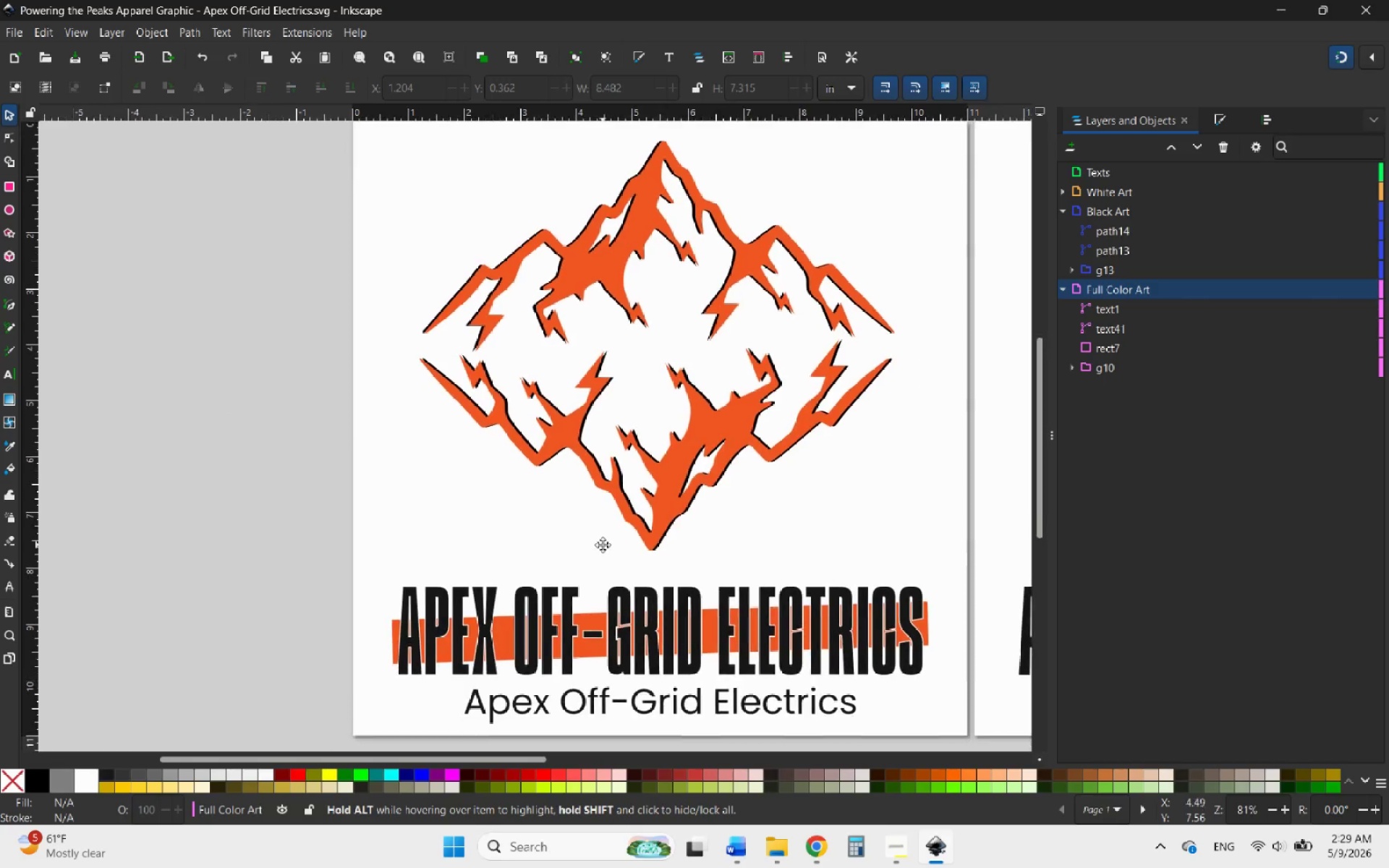 
hold_key(key=ControlLeft, duration=0.64)
scroll: coordinate [550, 532], scroll_direction: down, amount: 1.0
 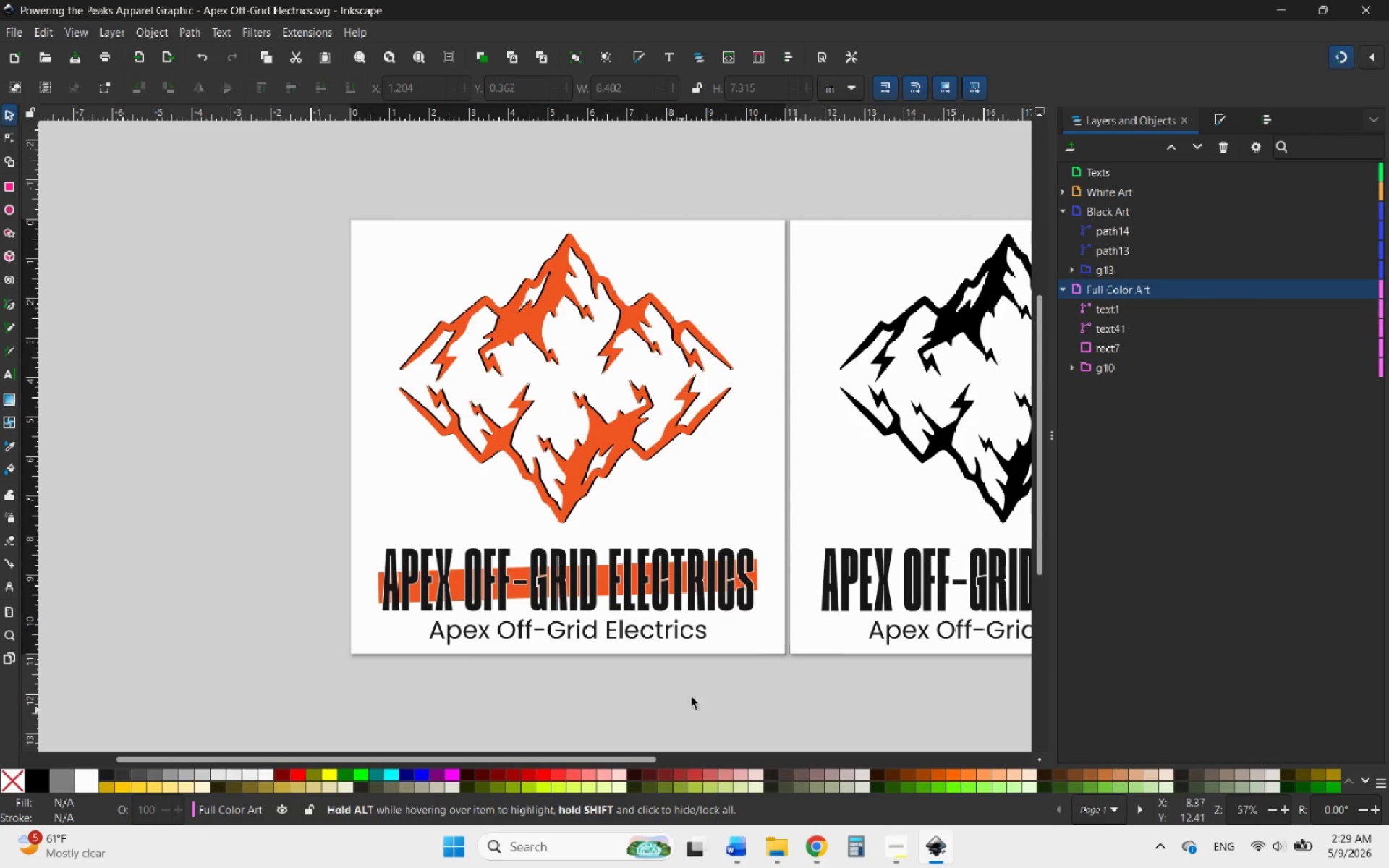 
hold_key(key=ControlLeft, duration=1.36)
scroll: coordinate [671, 597], scroll_direction: up, amount: 1.0
 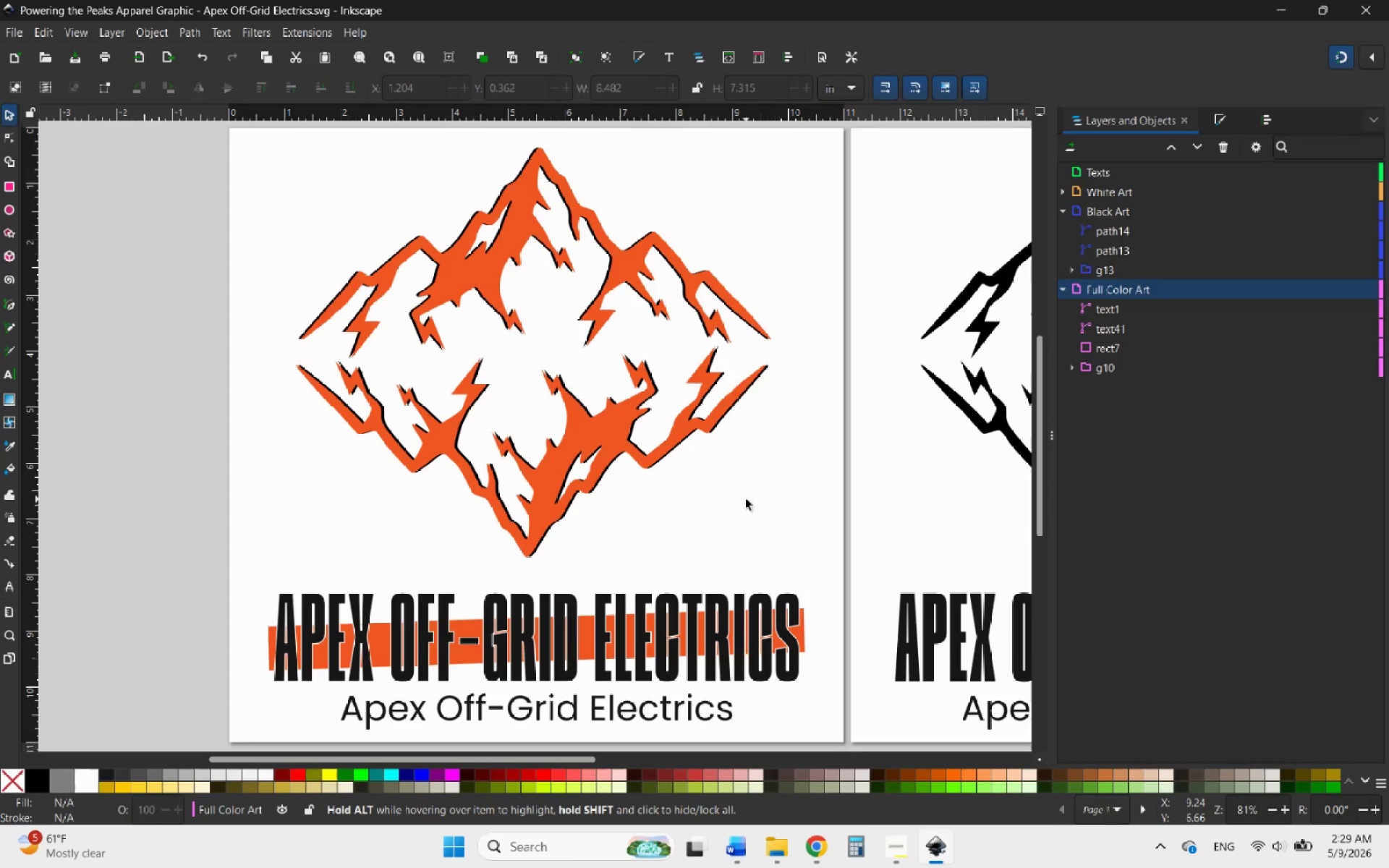 
wait(7.7)
 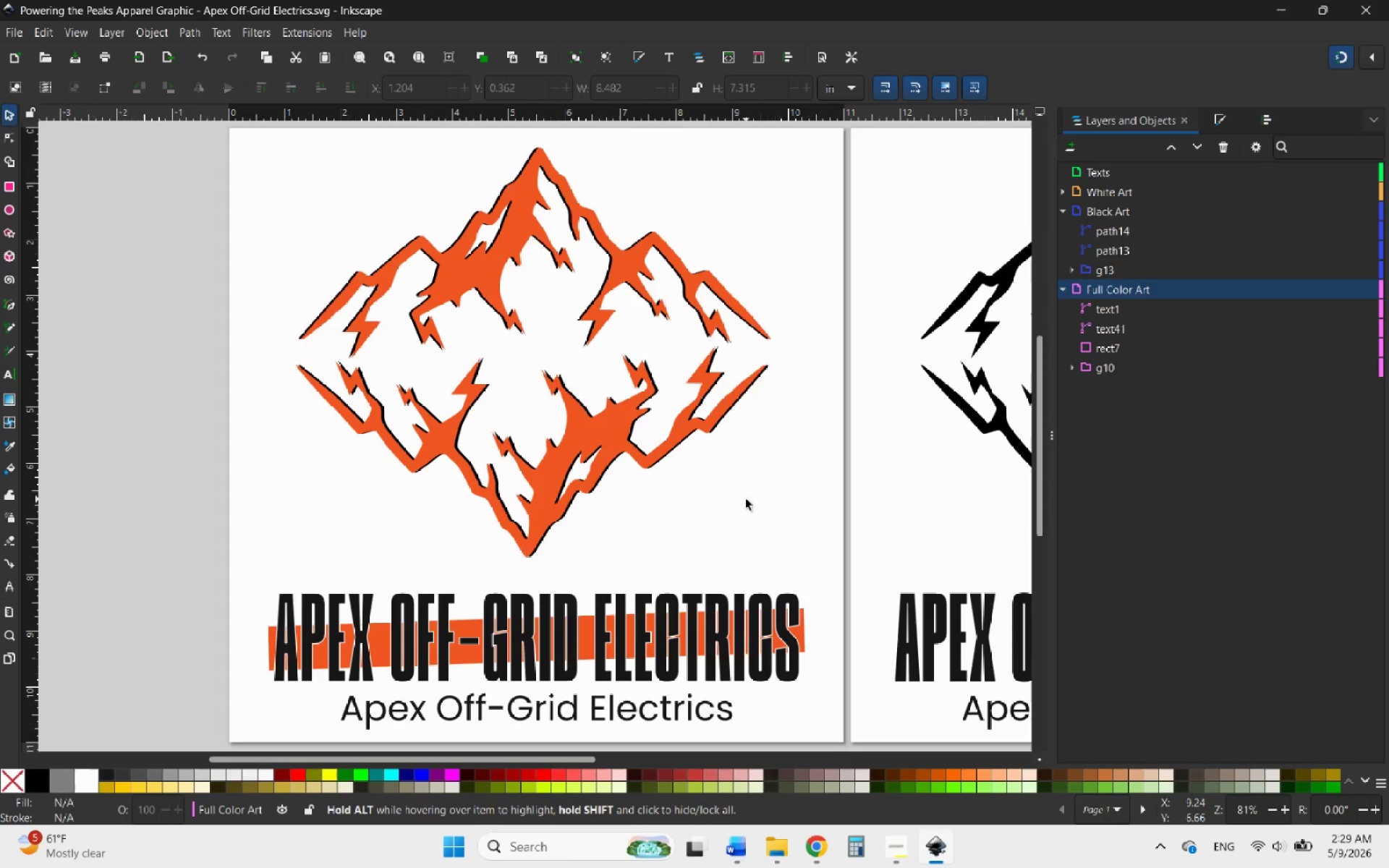 
left_click([1061, 293])
 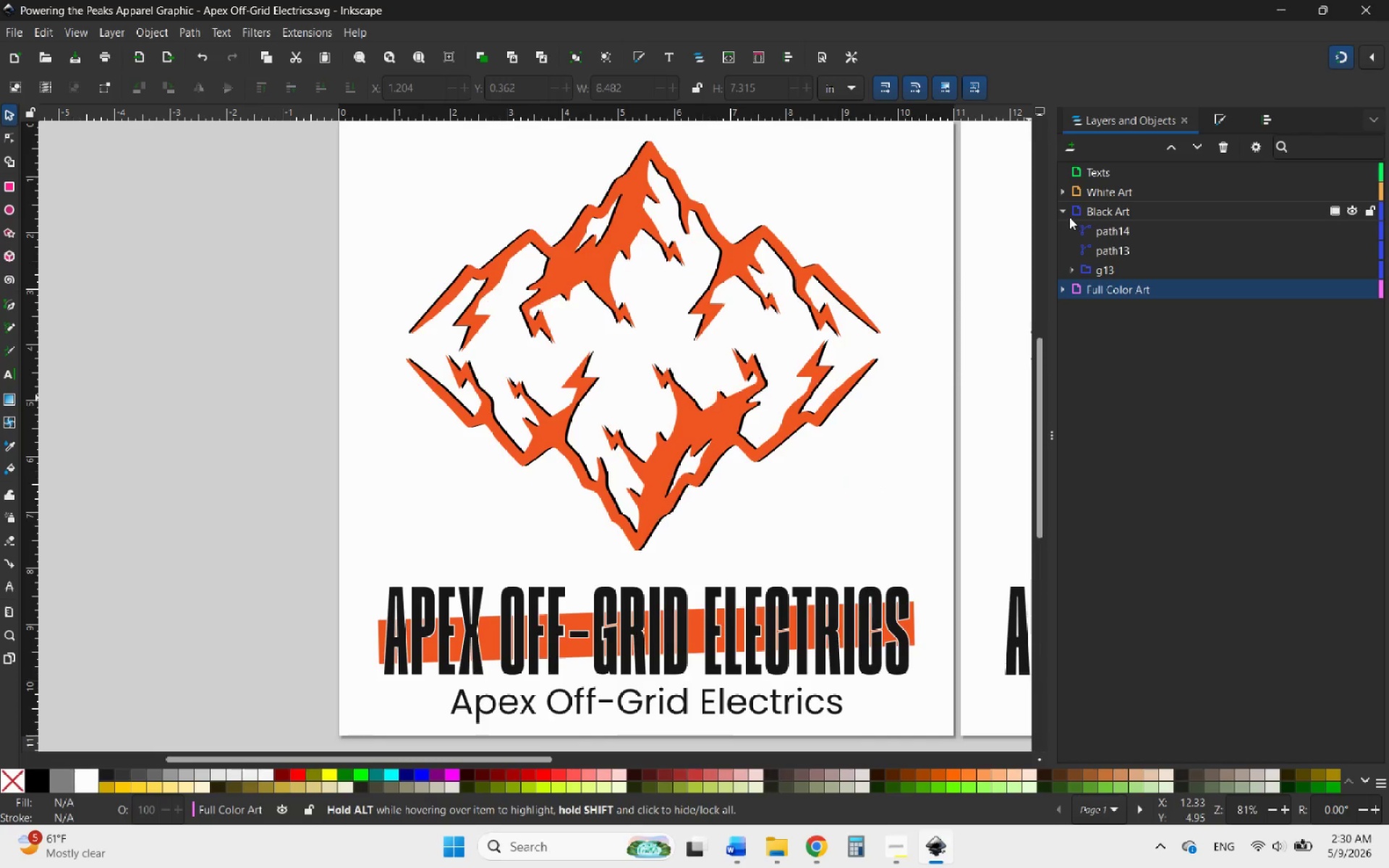 
left_click([1065, 213])
 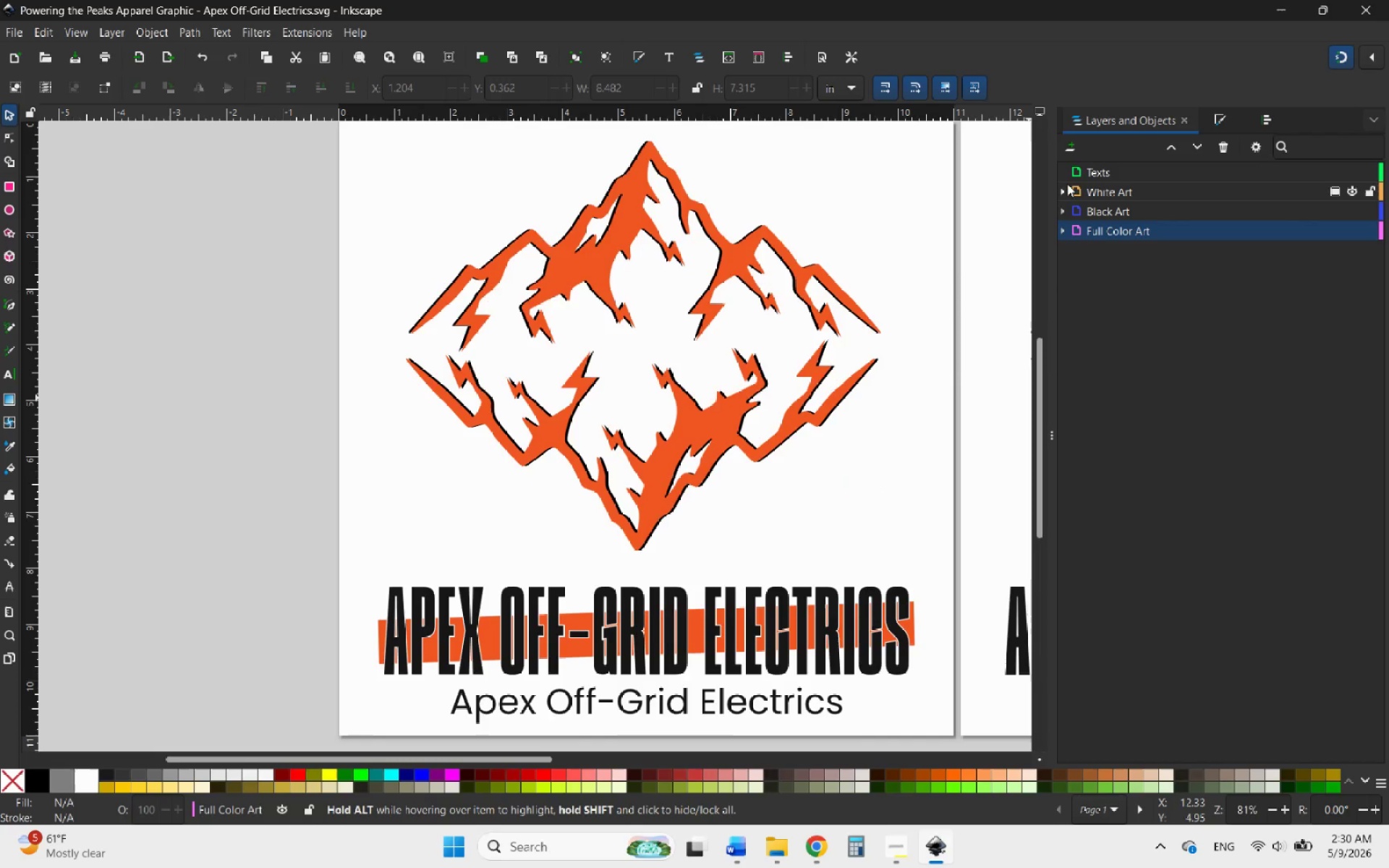 
left_click([1108, 171])
 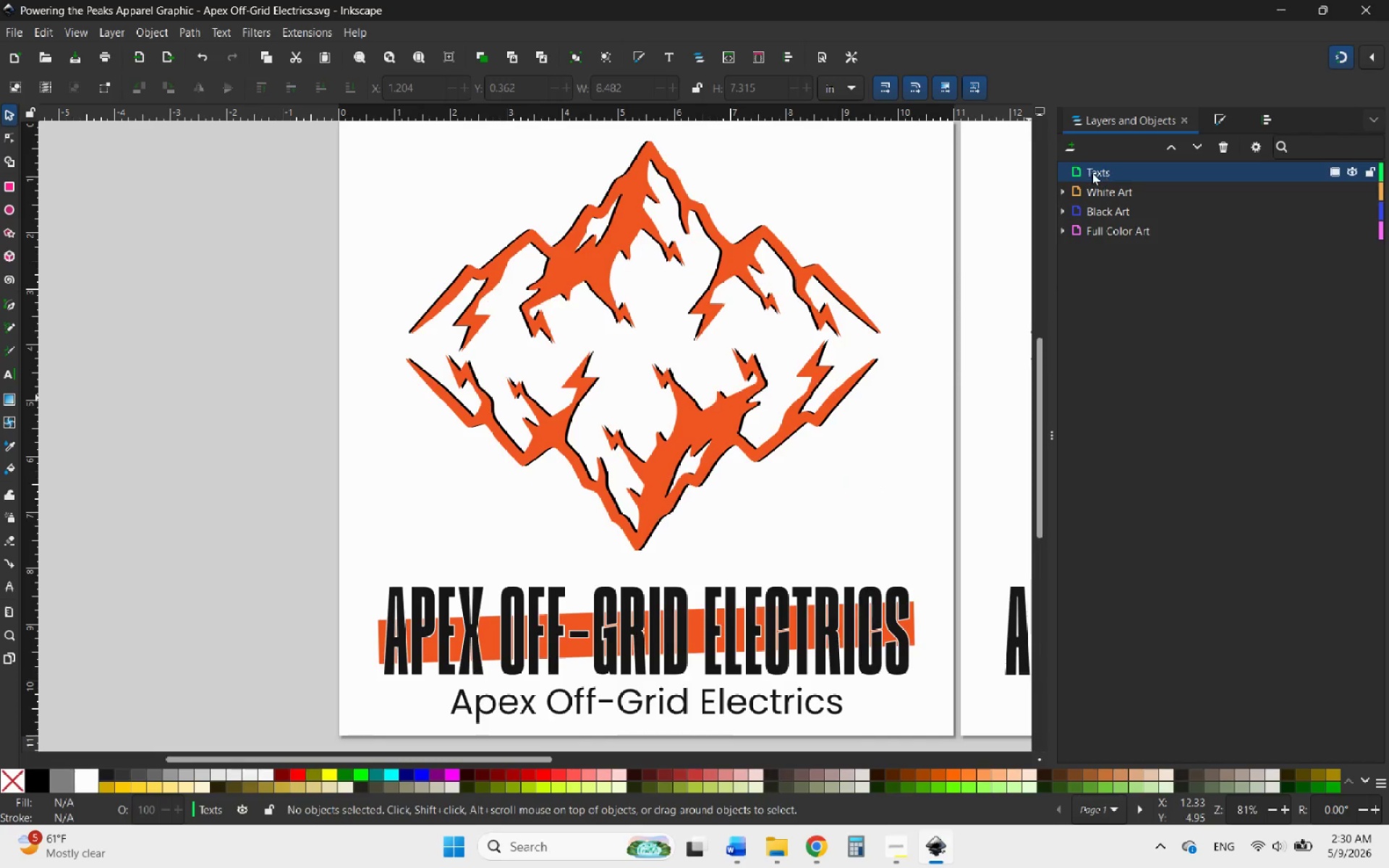 
right_click([1100, 172])
 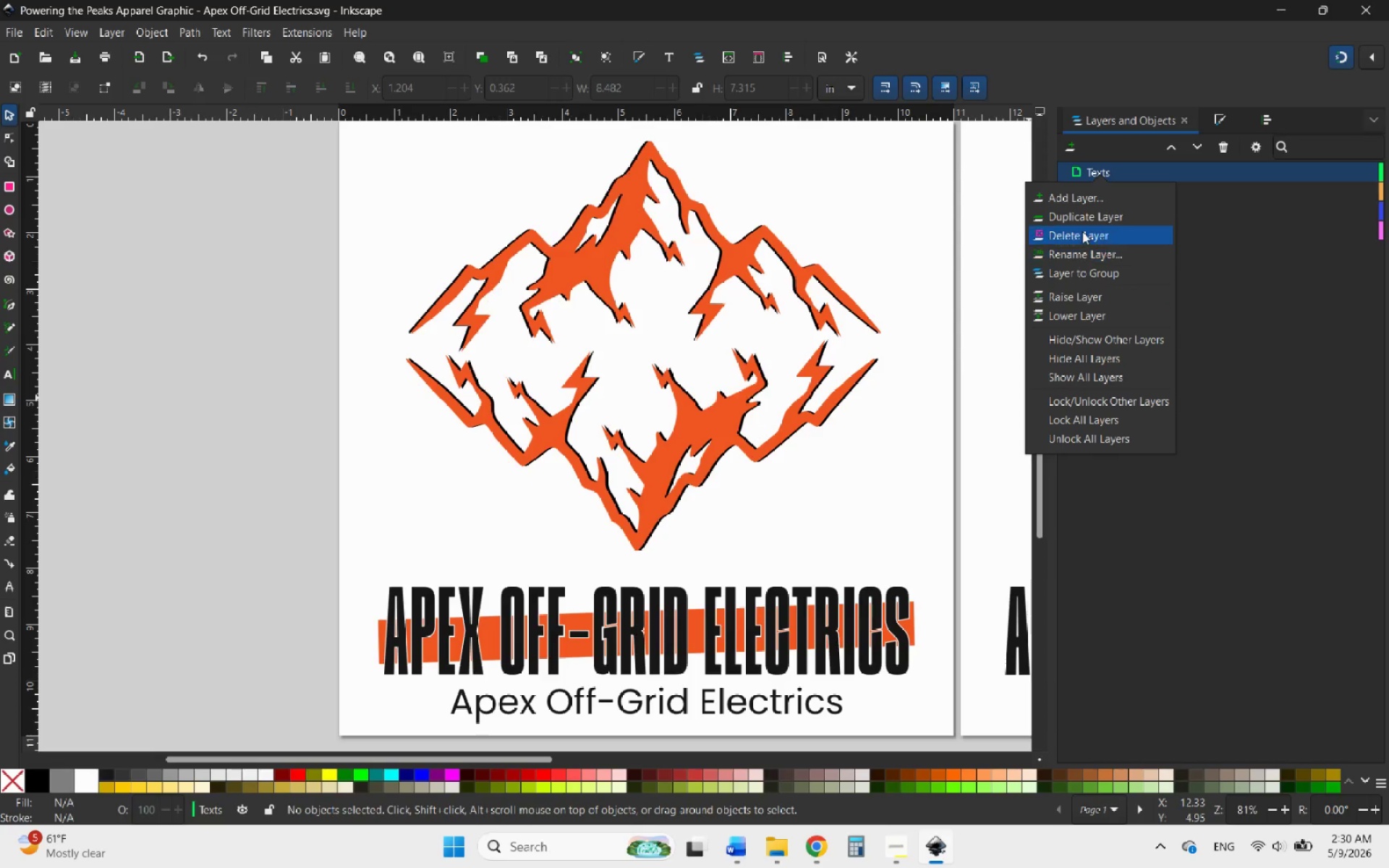 
left_click([1092, 240])
 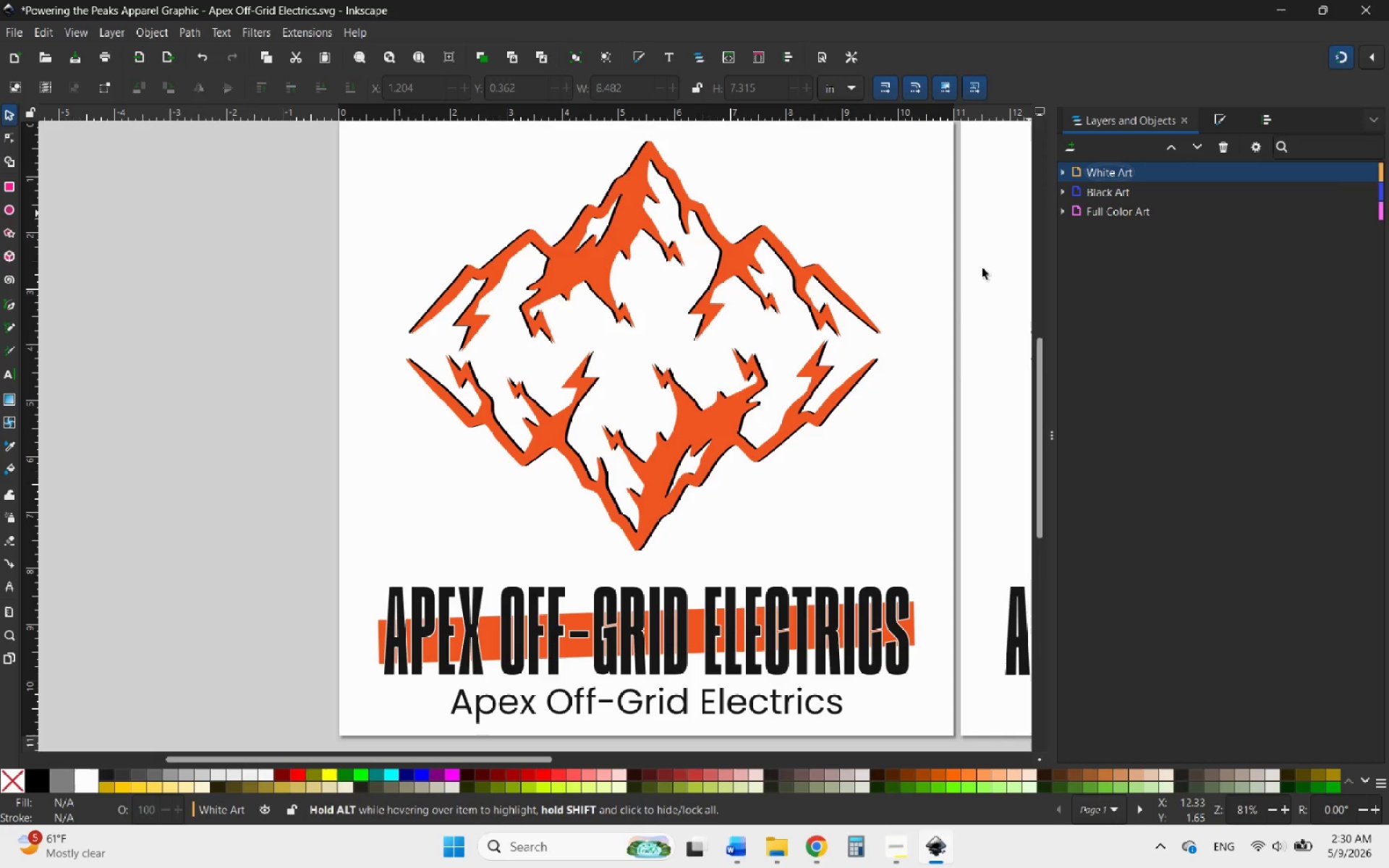 
left_click([758, 629])
 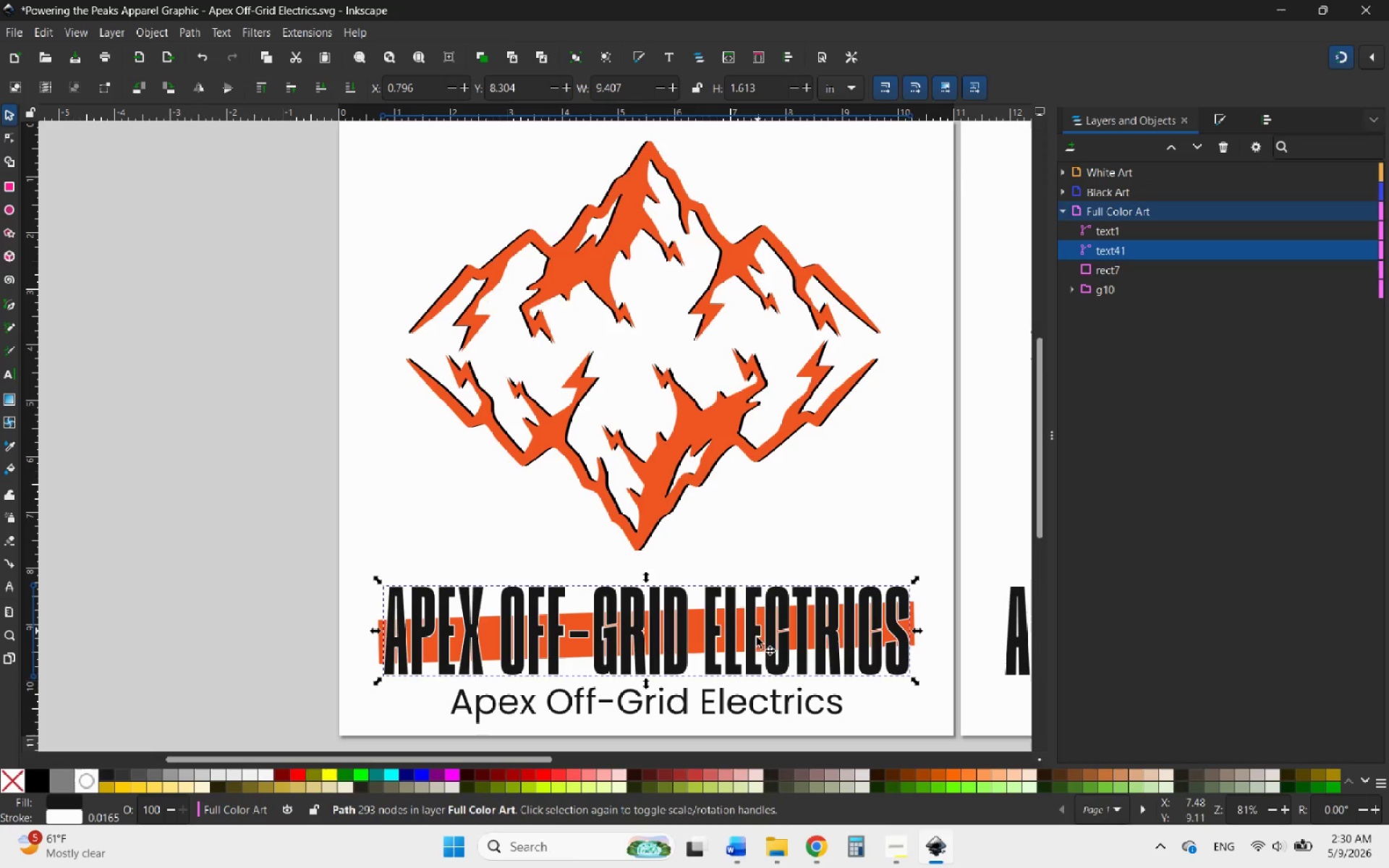 
hold_key(key=ControlLeft, duration=1.16)
left_click([743, 706])
 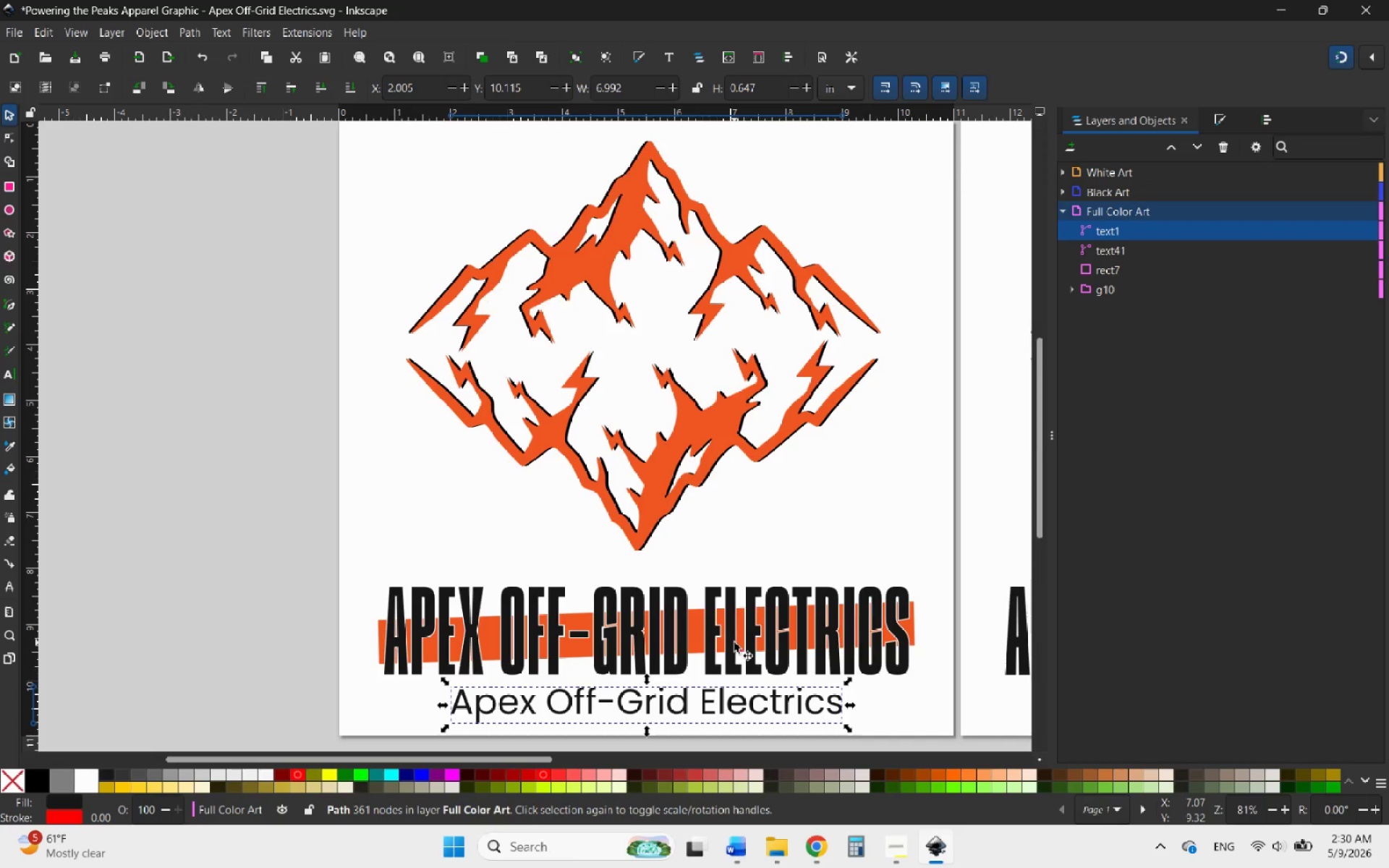 
hold_key(key=ShiftLeft, duration=0.53)
left_click([734, 642])
 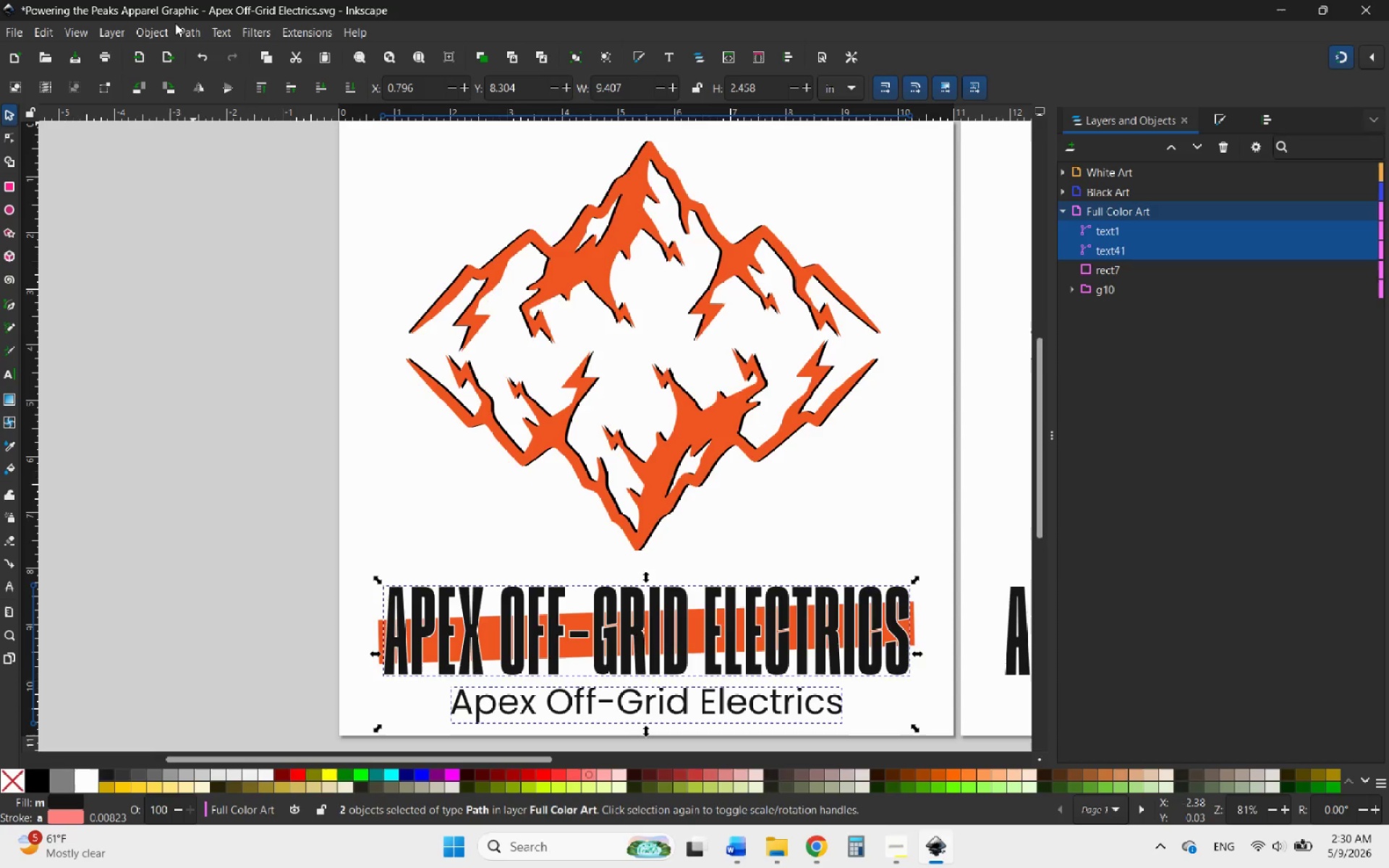 
left_click([192, 28])
 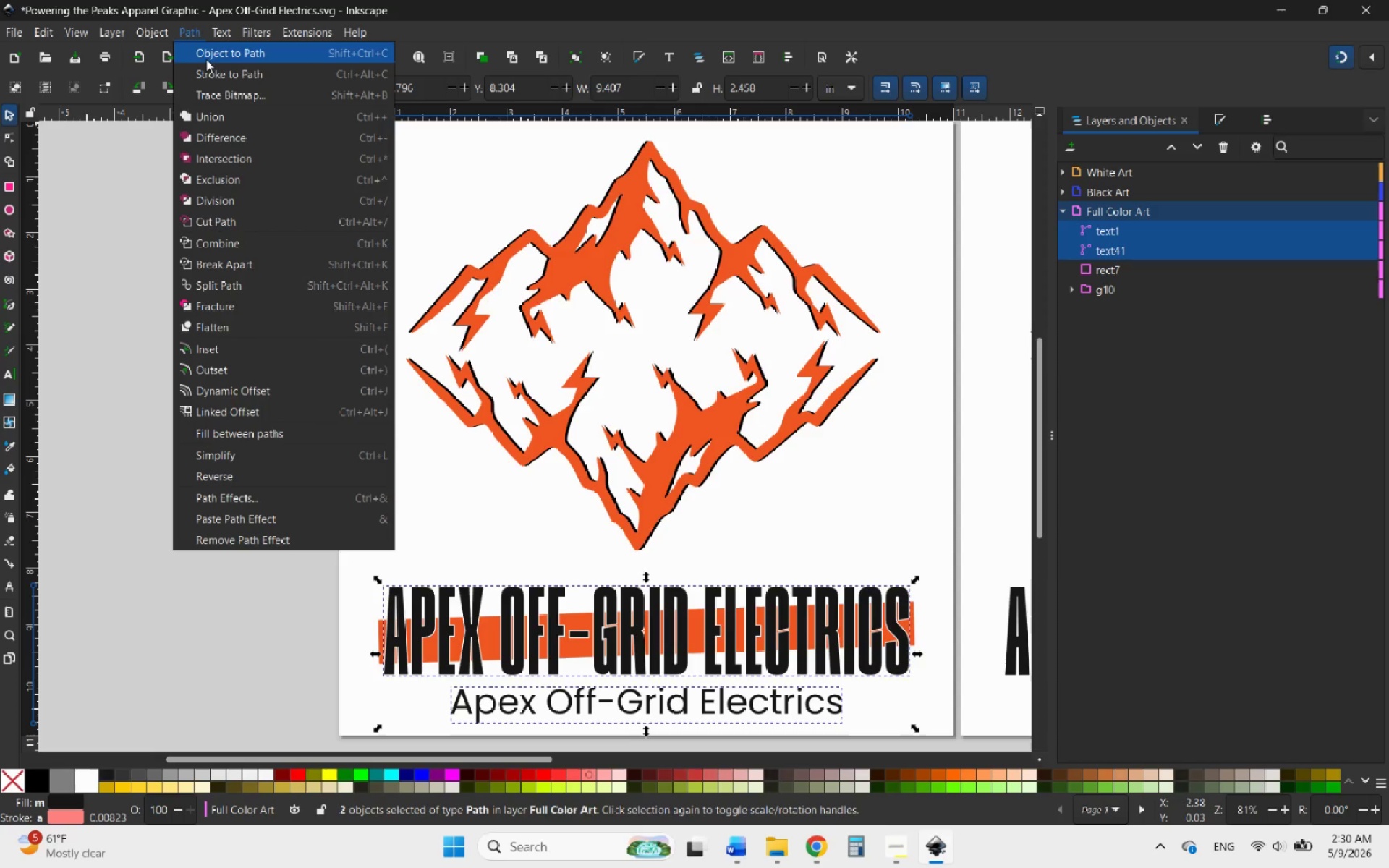 
mouse_move([229, 58])
 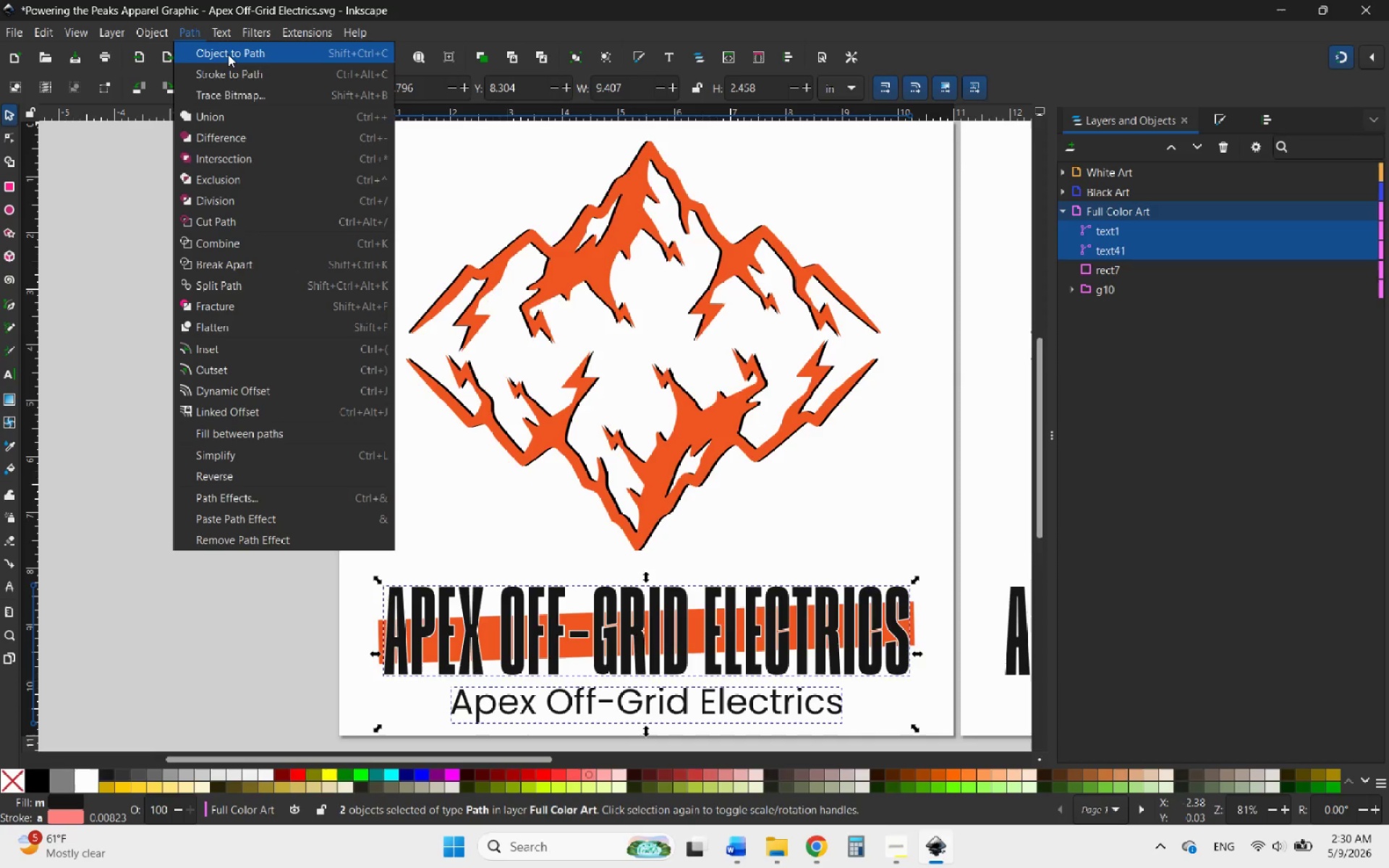 
left_click([228, 54])
 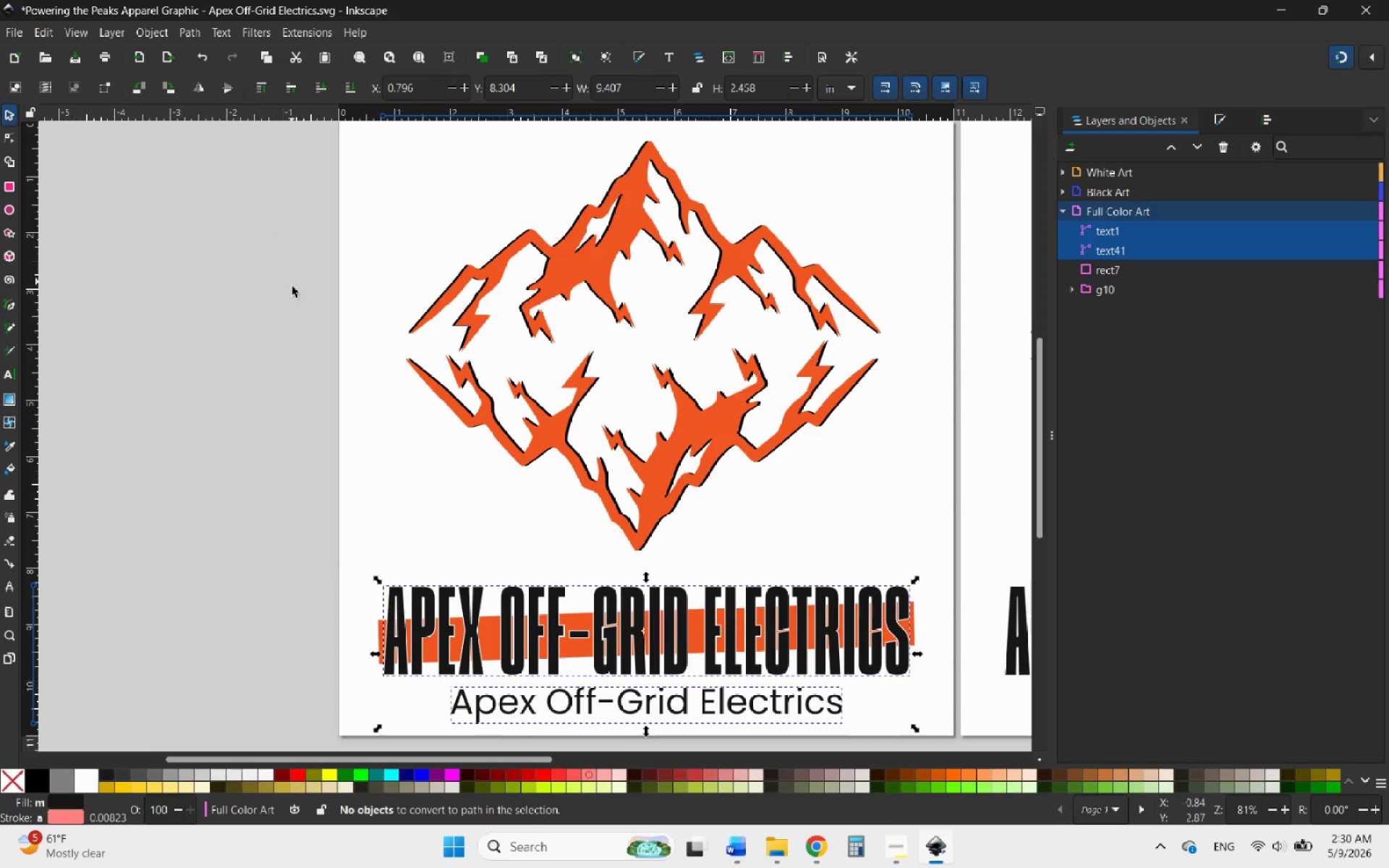 
hold_key(key=ControlLeft, duration=1.7)
scroll: coordinate [290, 485], scroll_direction: down, amount: 3.0
 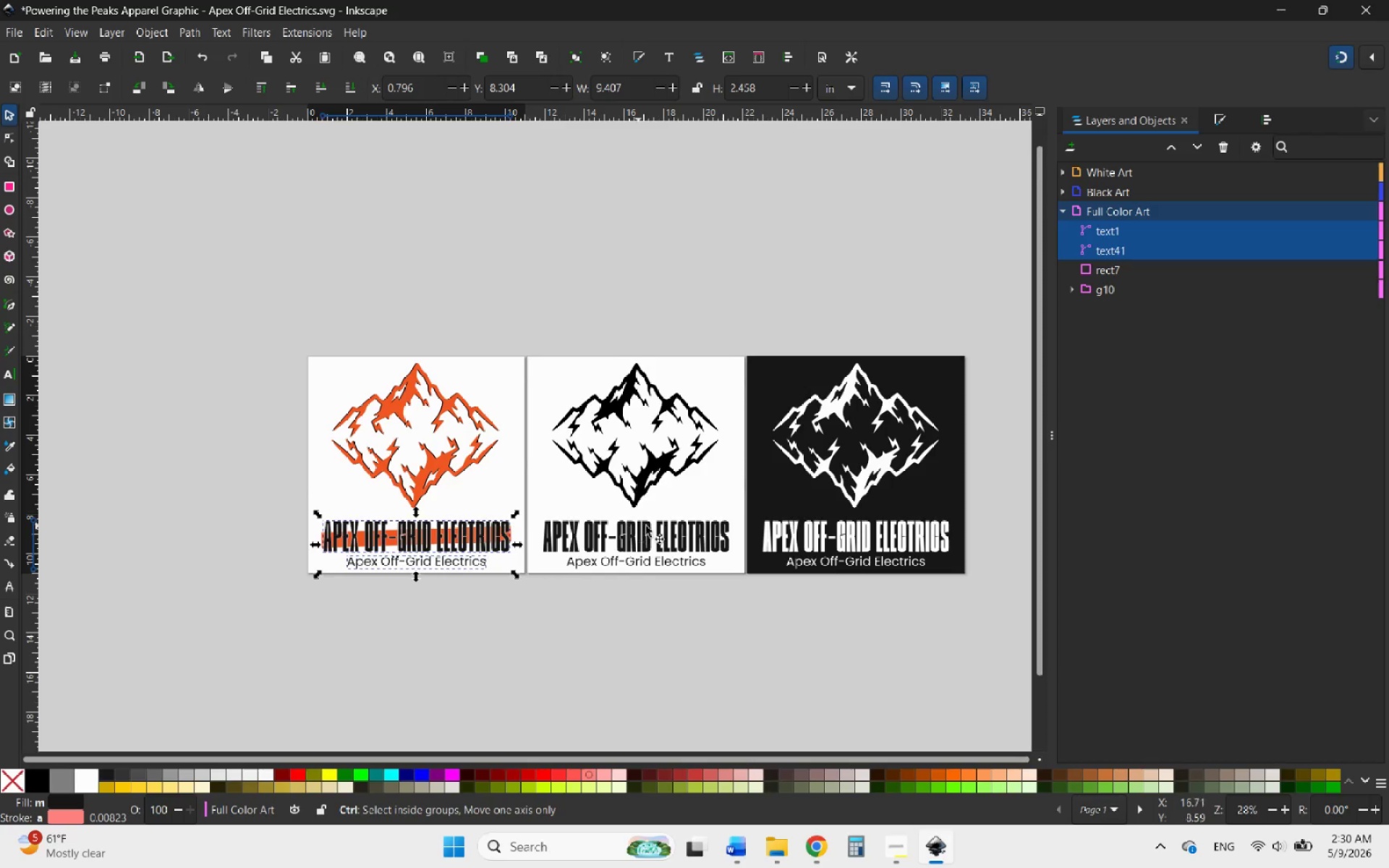 
scroll: coordinate [672, 532], scroll_direction: up, amount: 3.0
 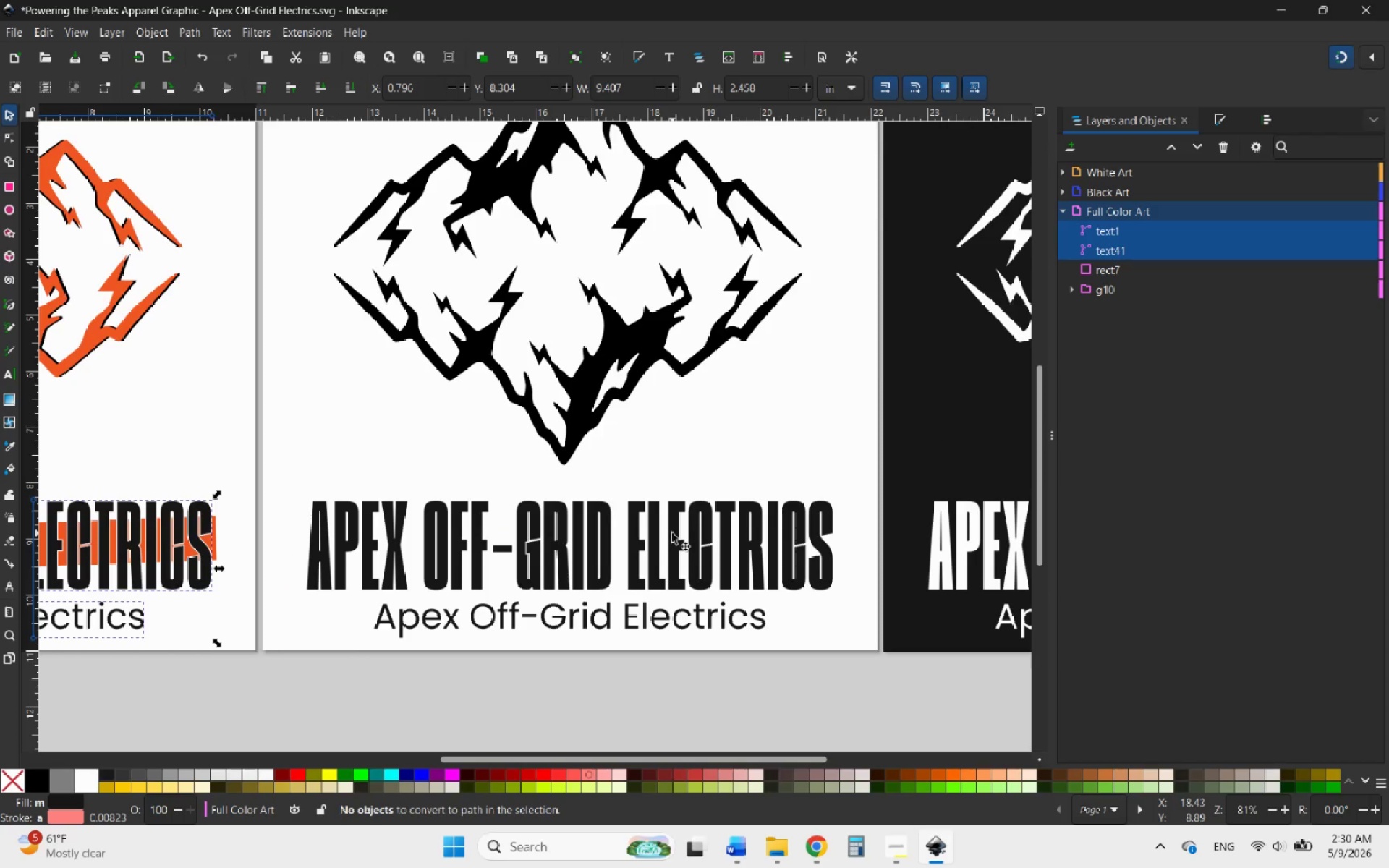 
left_click([672, 533])
 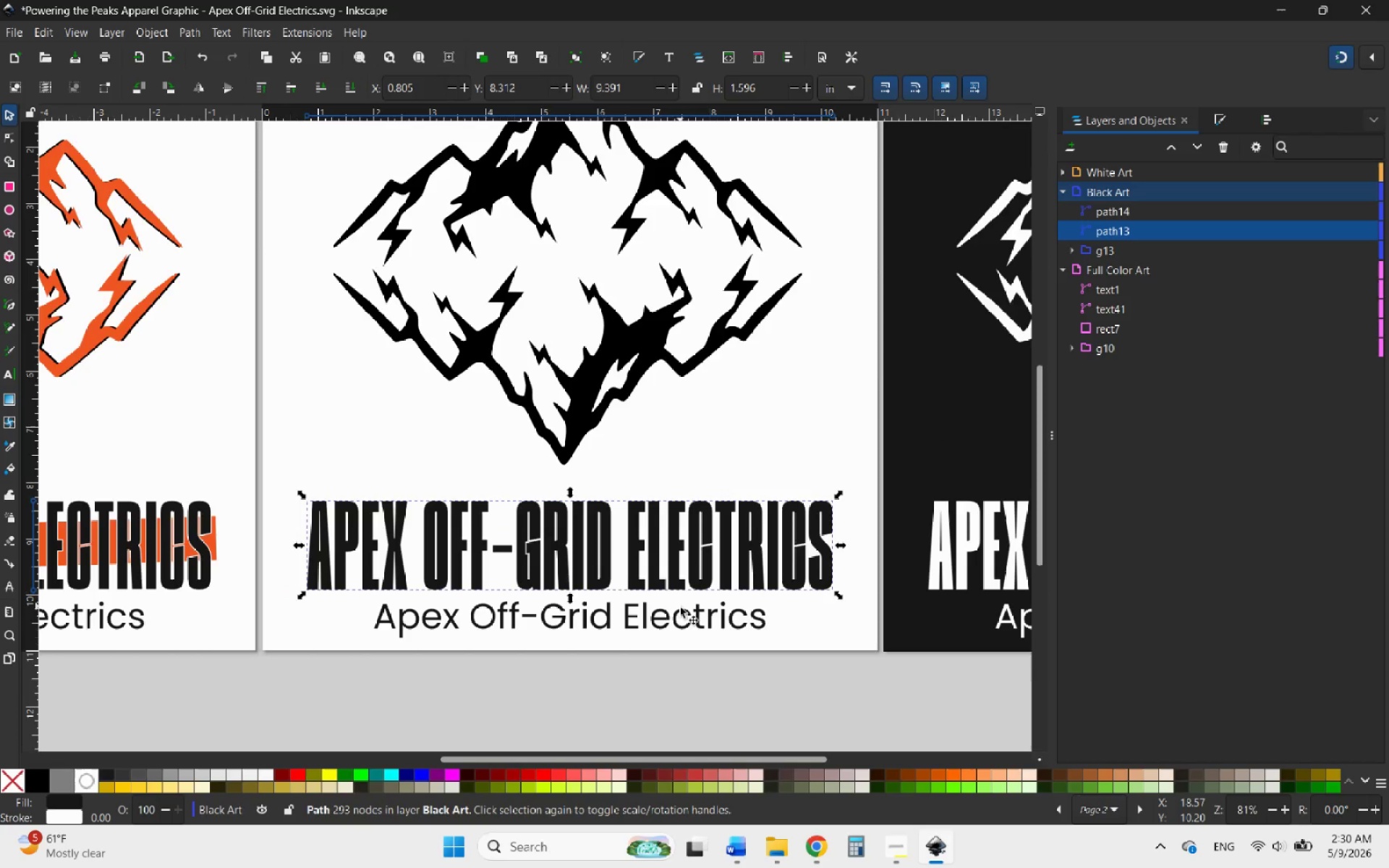 
hold_key(key=ShiftLeft, duration=1.12)
left_click([679, 616])
 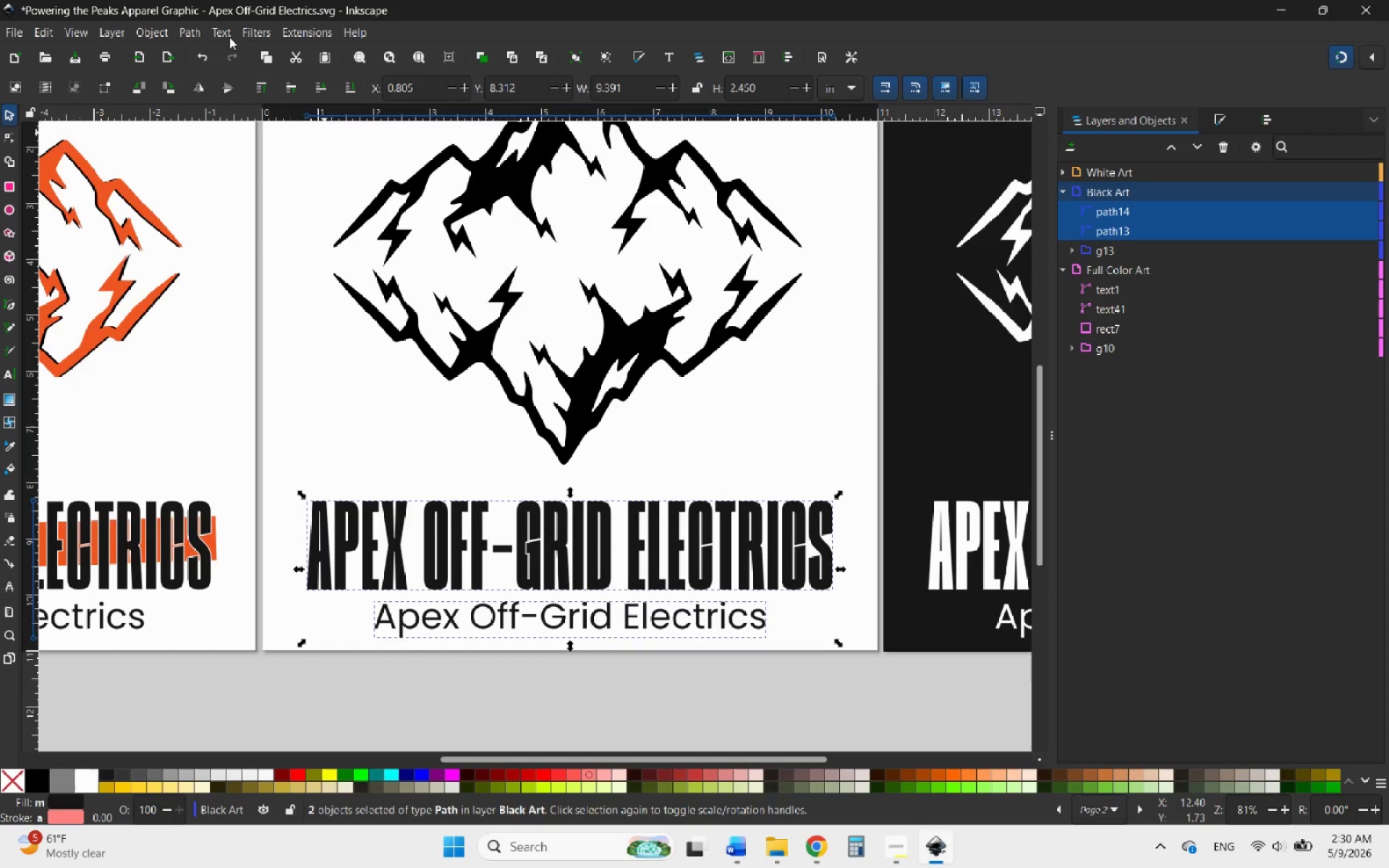 
left_click([189, 30])
 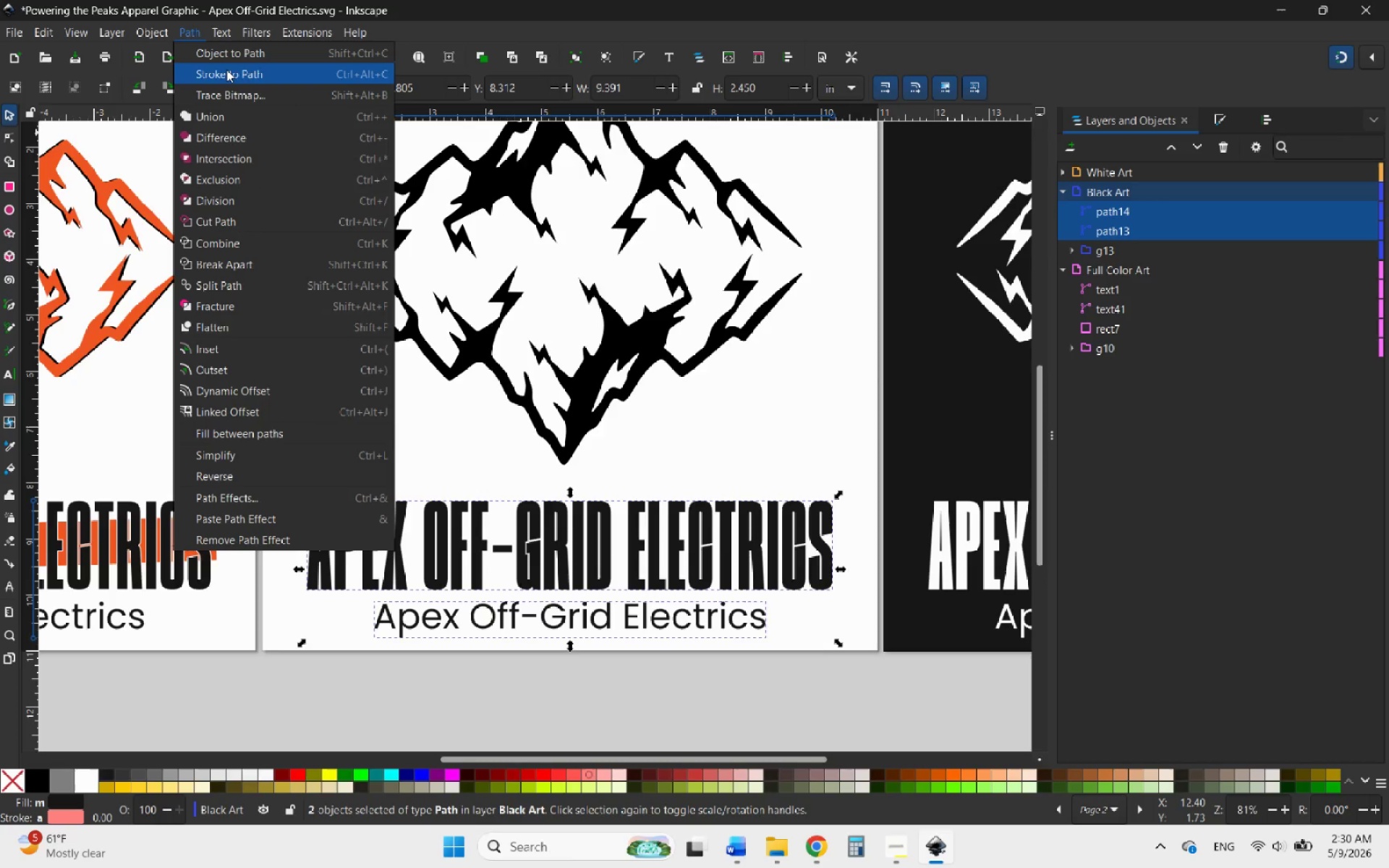 
left_click([228, 57])
 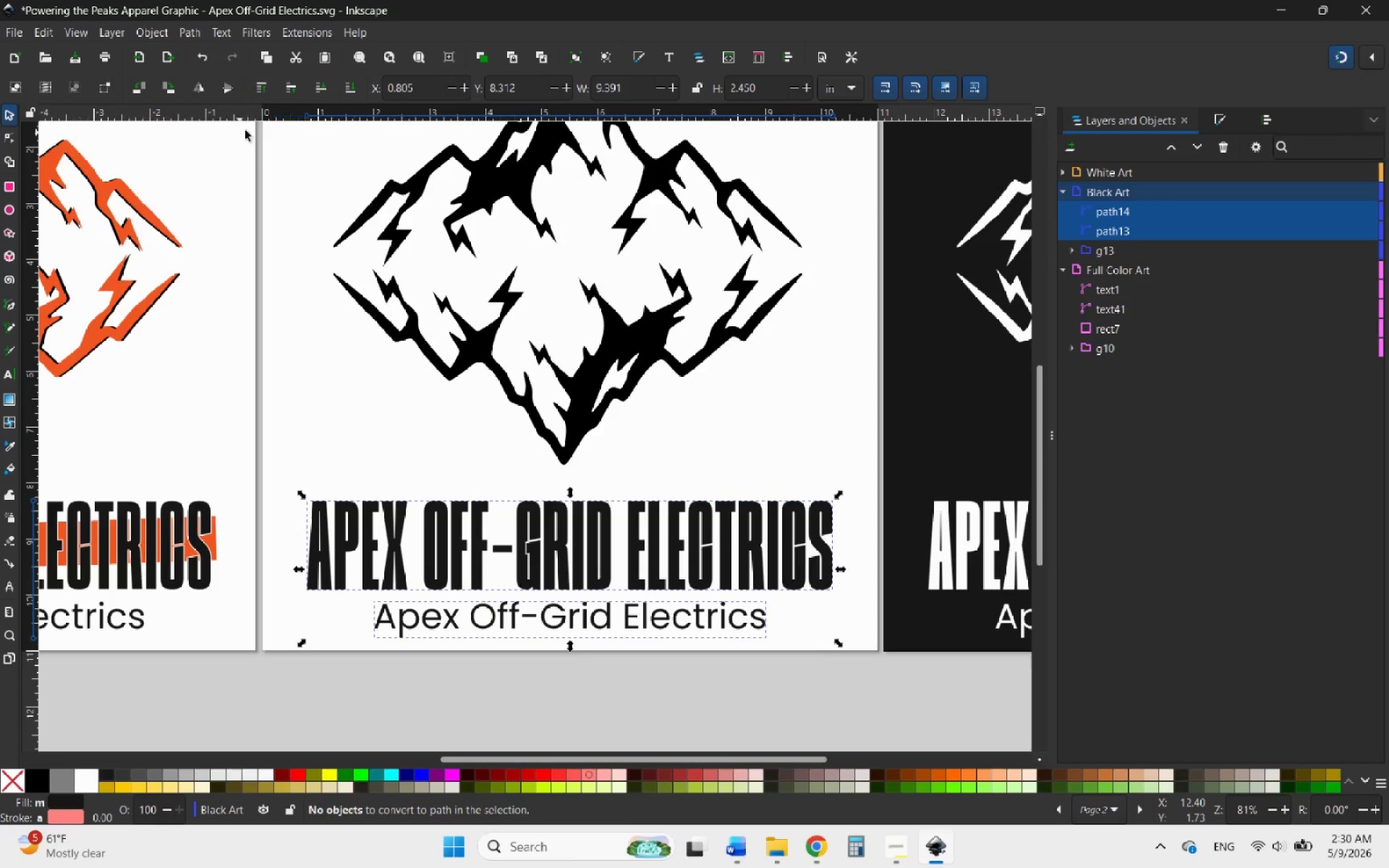 
hold_key(key=ControlLeft, duration=2.27)
scroll: coordinate [310, 430], scroll_direction: down, amount: 4.0
 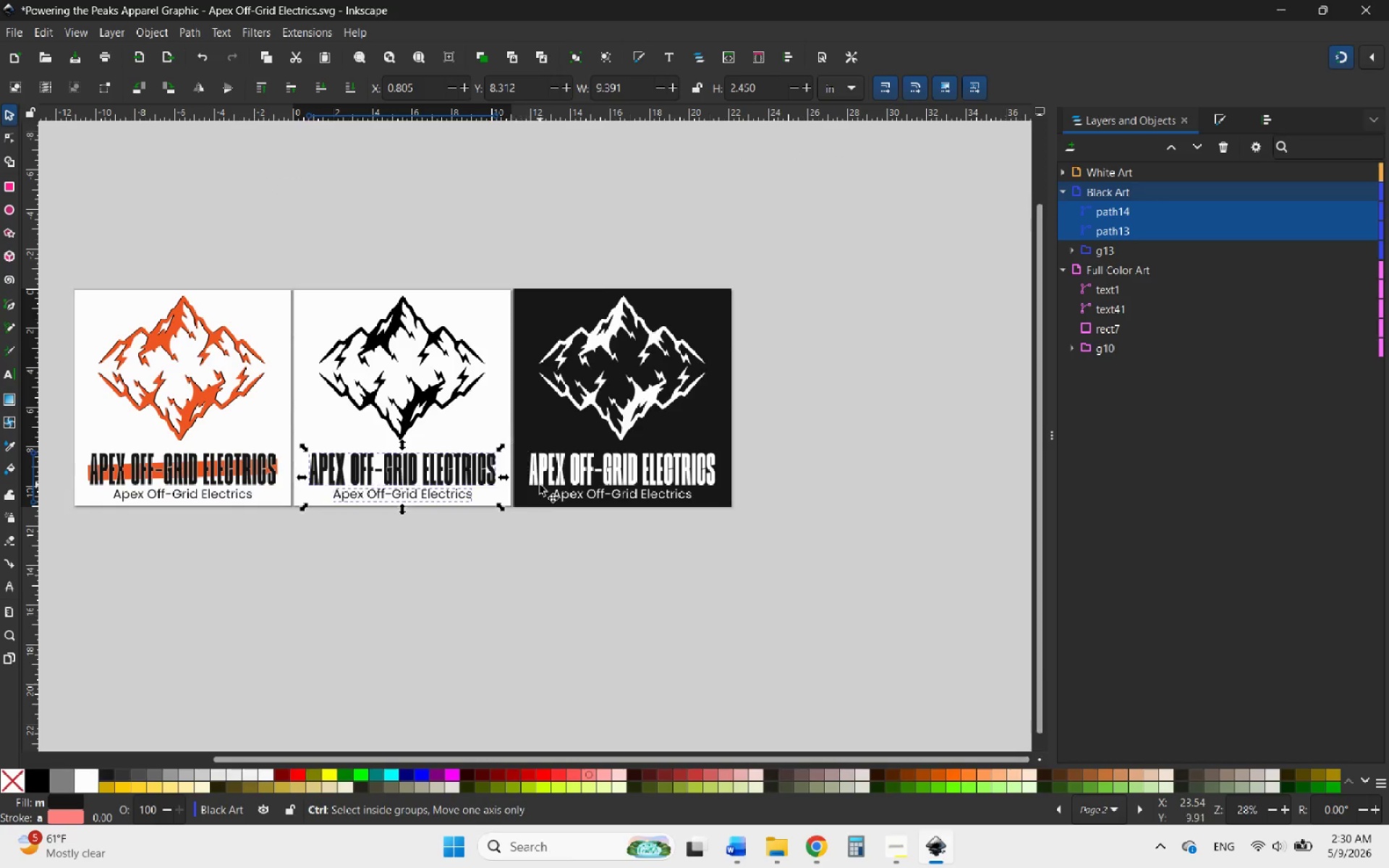 
scroll: coordinate [540, 485], scroll_direction: up, amount: 2.0
 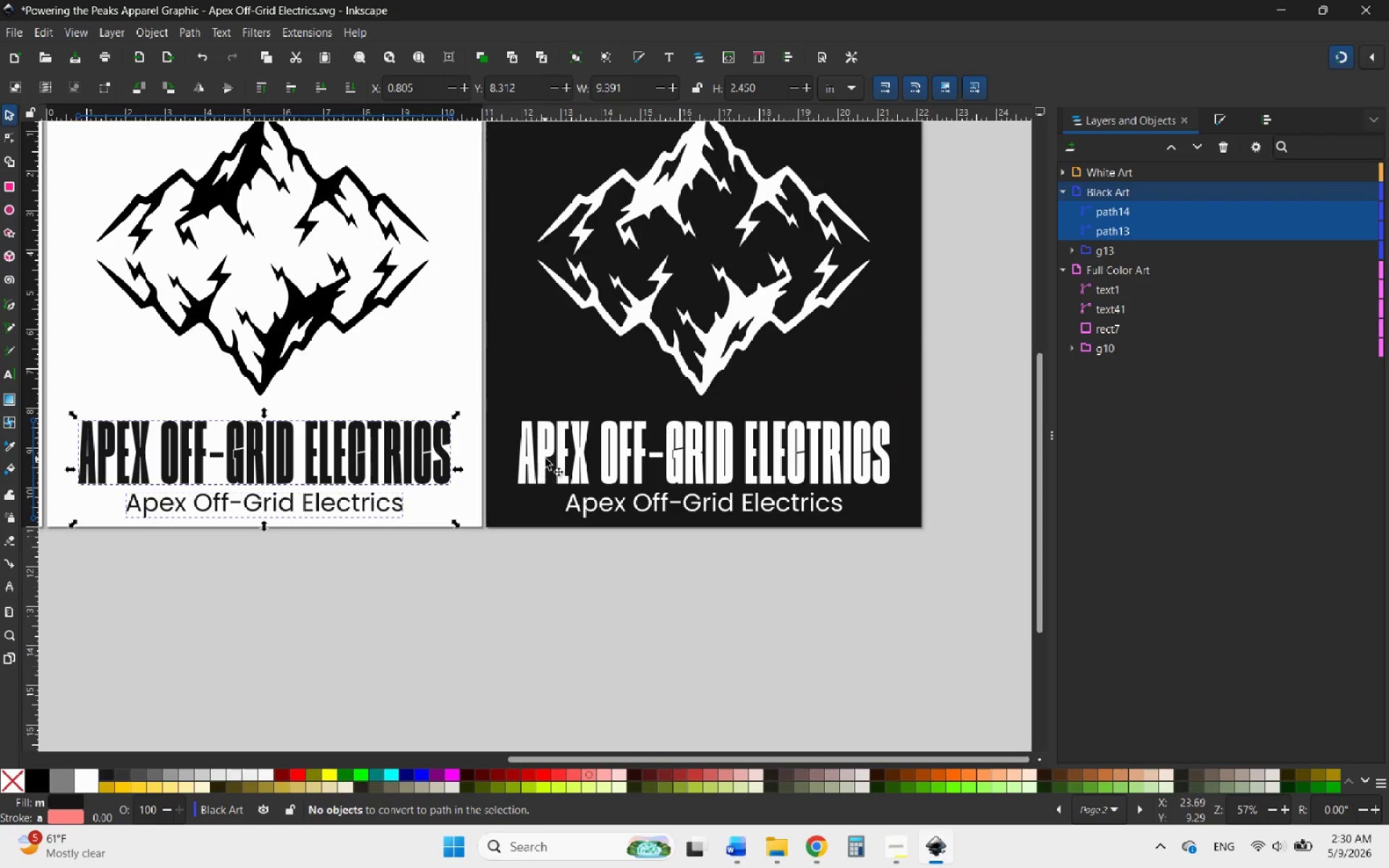 
left_click([545, 459])
 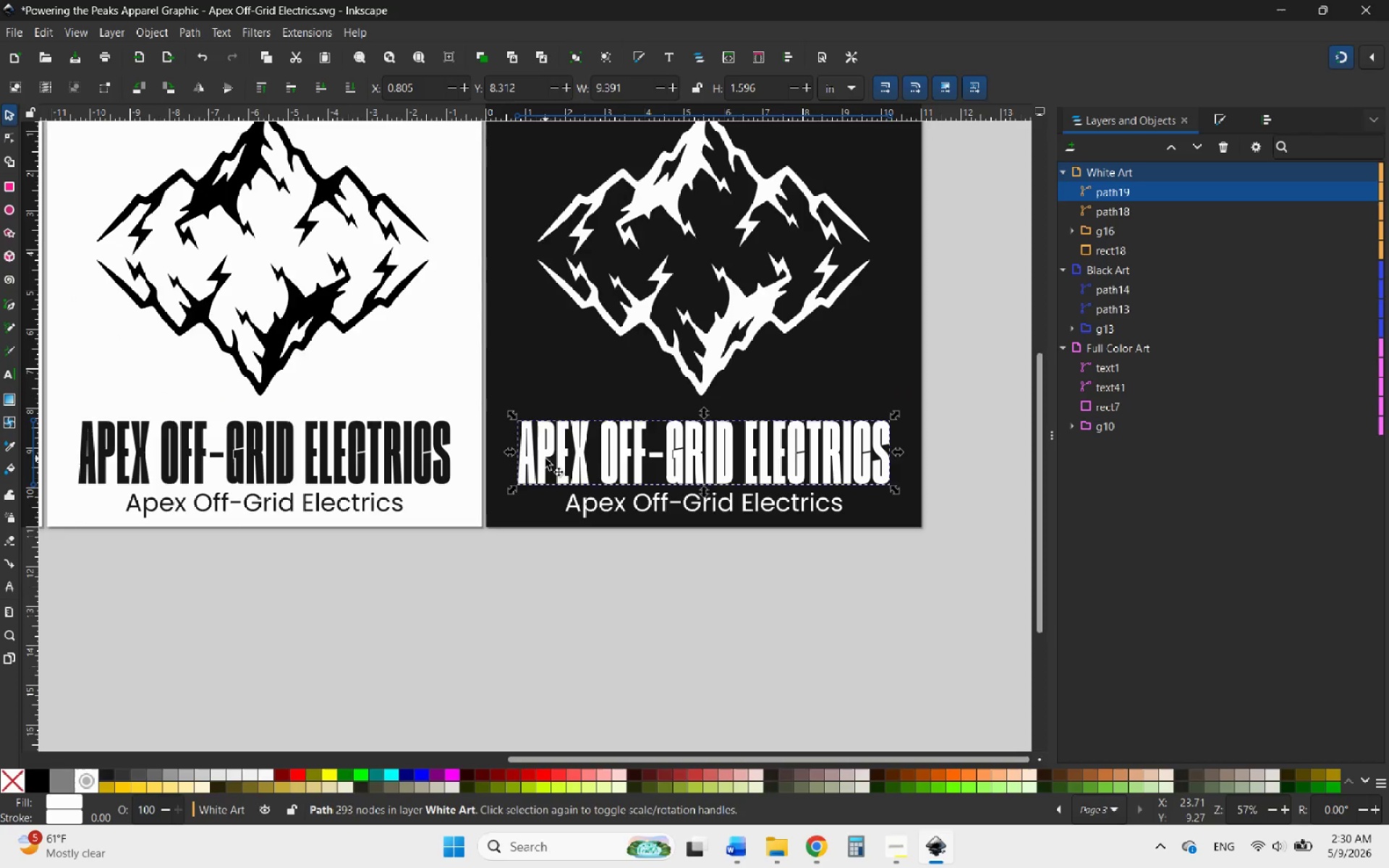 
hold_key(key=ControlLeft, duration=1.19)
left_click([582, 504])
 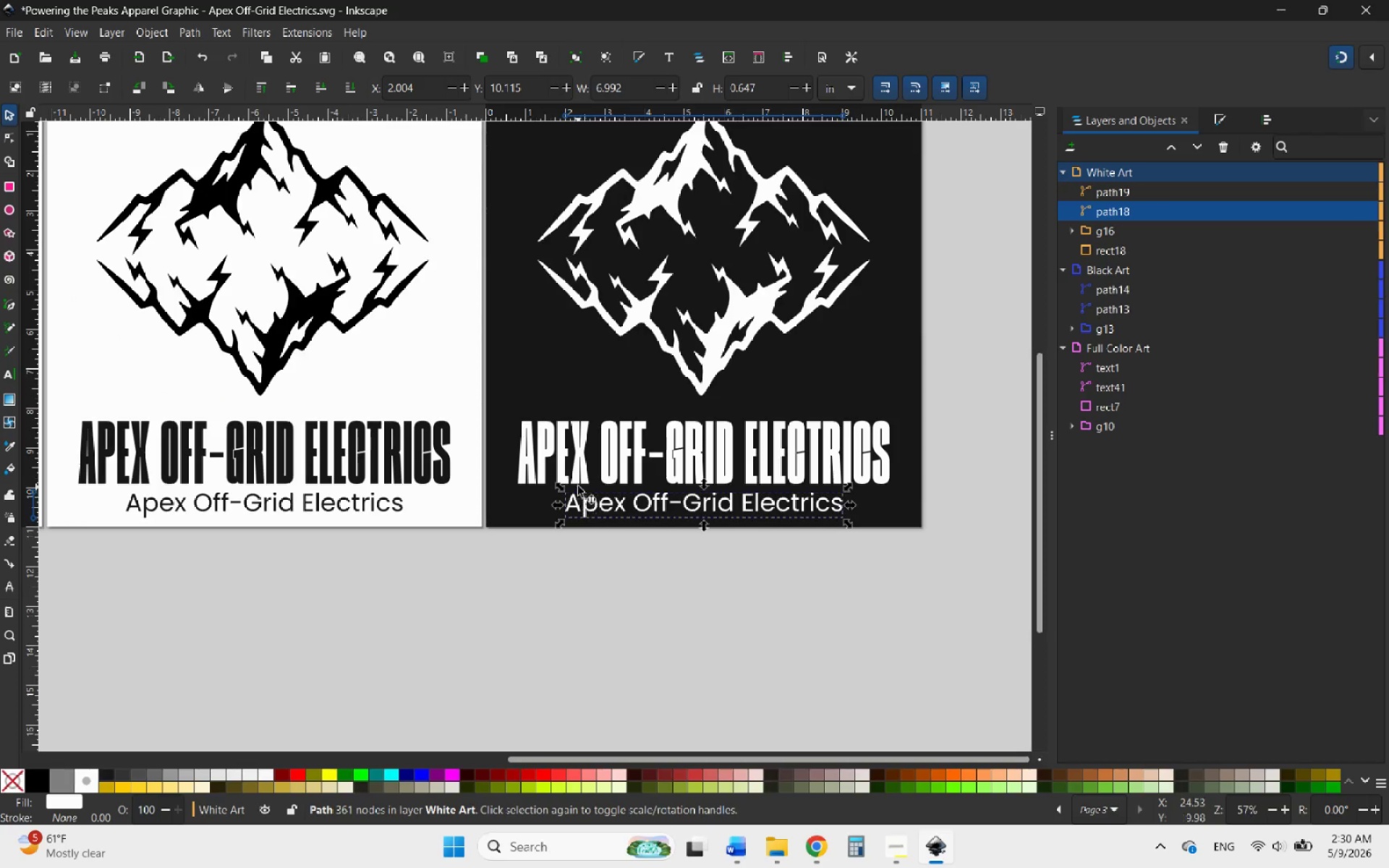 
hold_key(key=ShiftLeft, duration=0.53)
left_click([577, 459])
 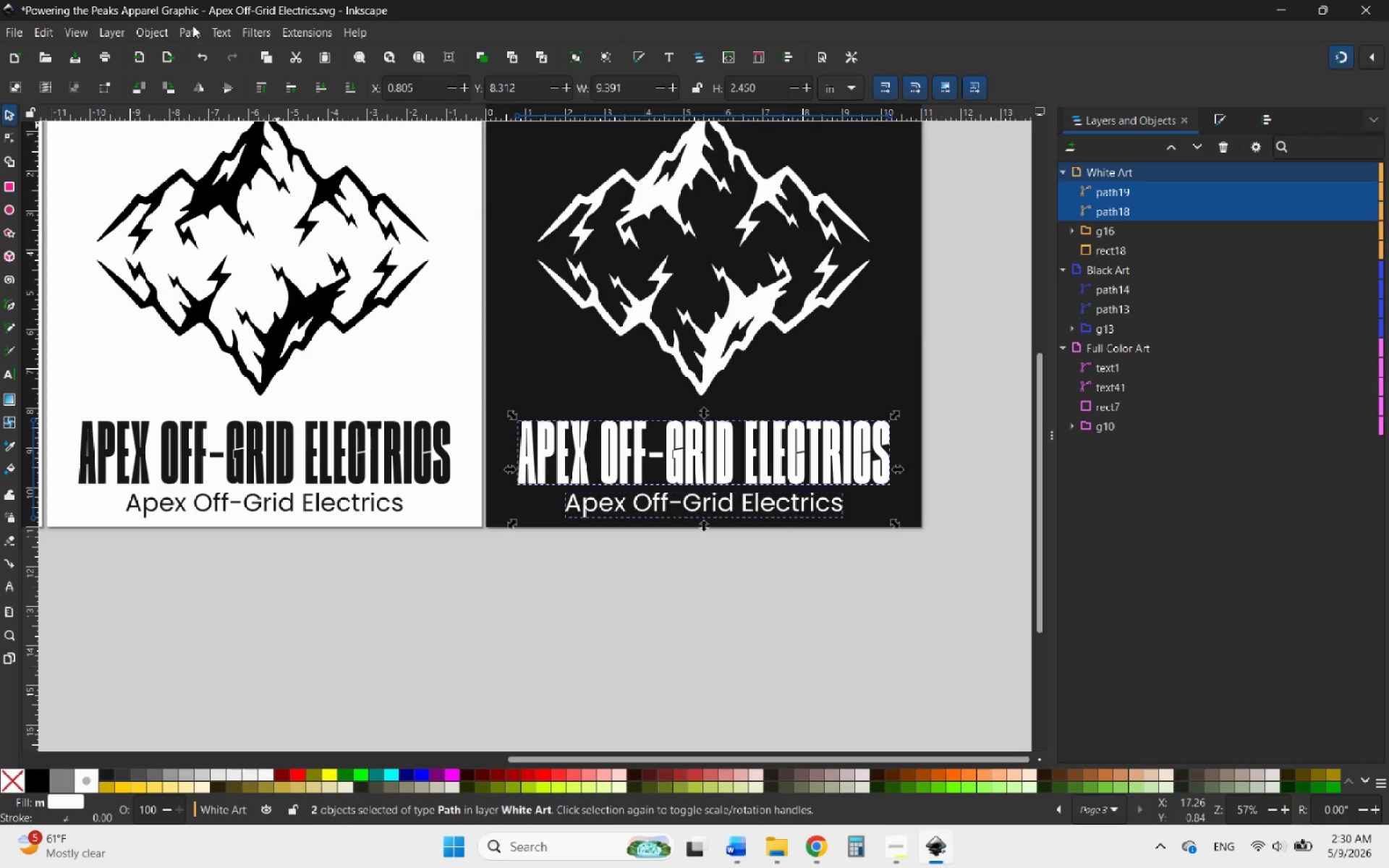 
left_click([156, 30])
 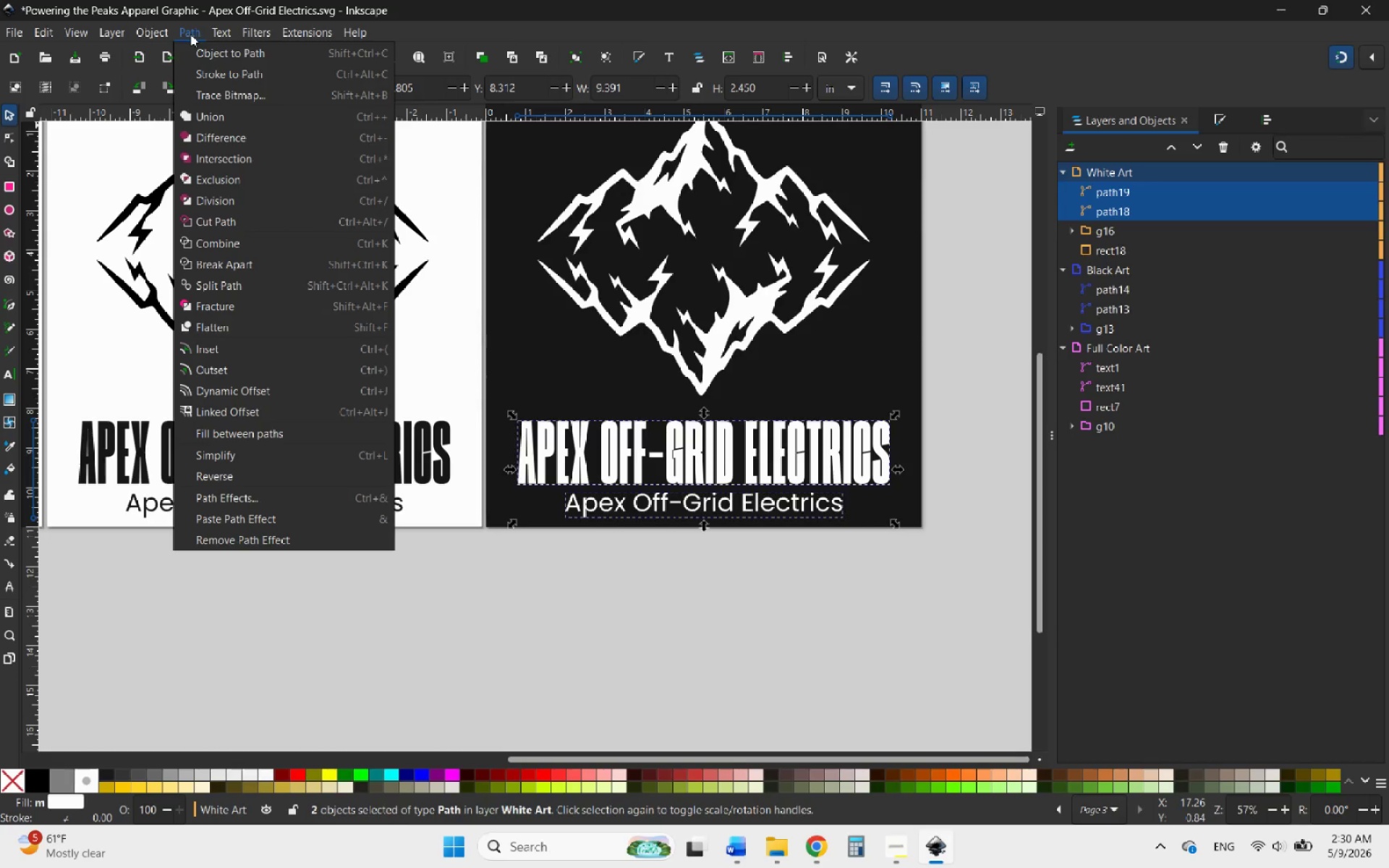 
left_click([202, 52])
 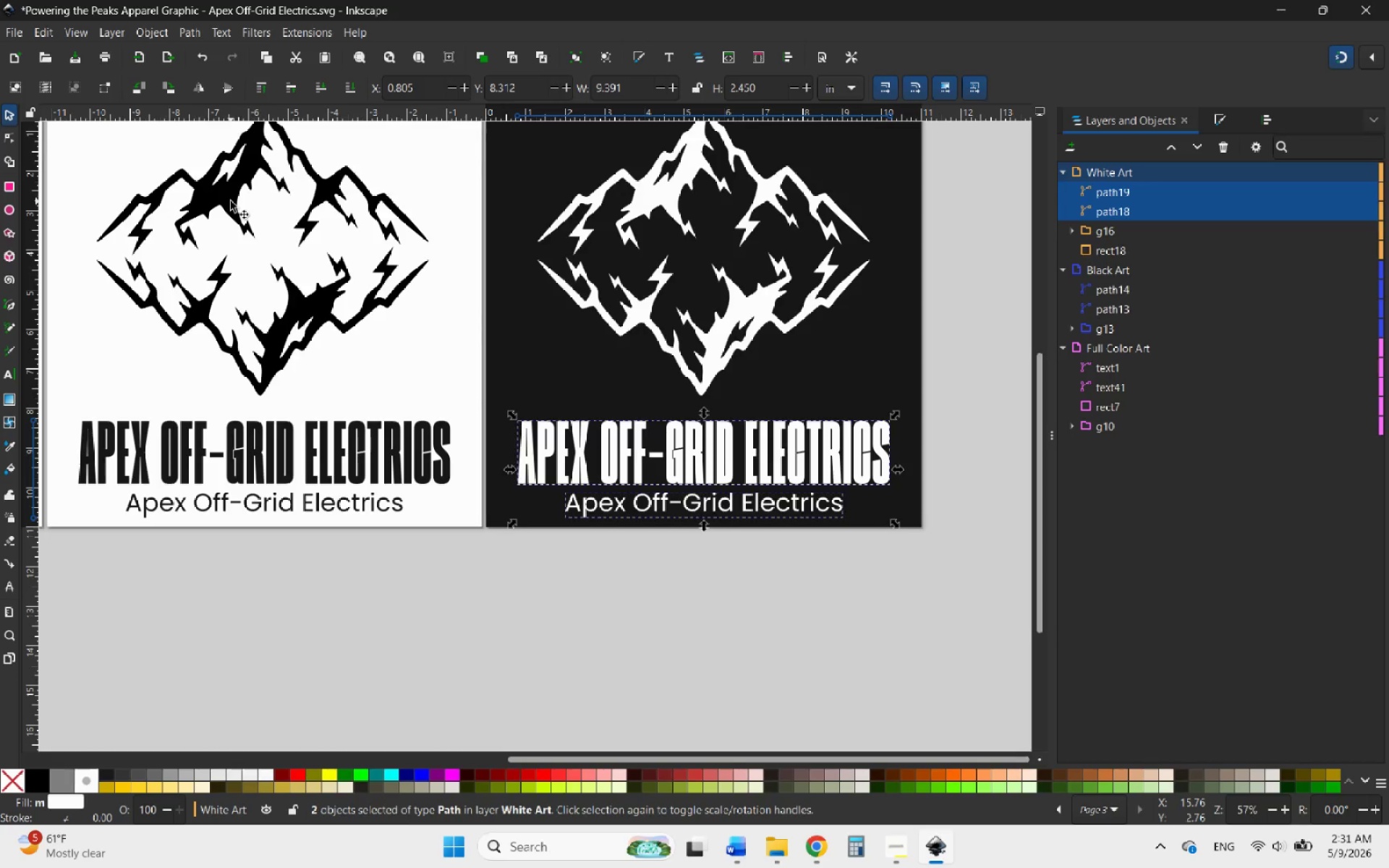 
wait(17.06)
 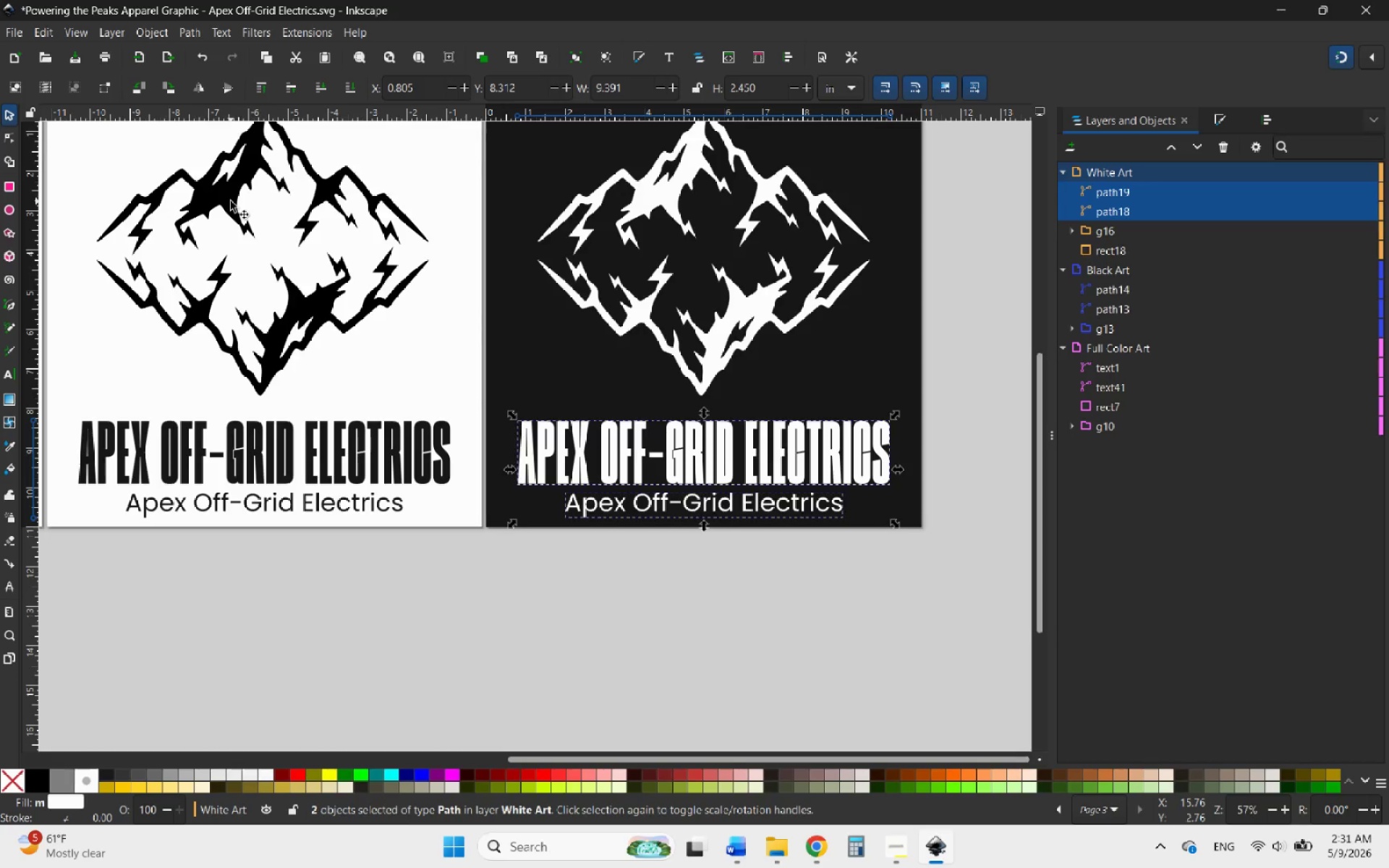 
hold_key(key=ControlLeft, duration=0.62)
scroll: coordinate [232, 207], scroll_direction: down, amount: 2.0
 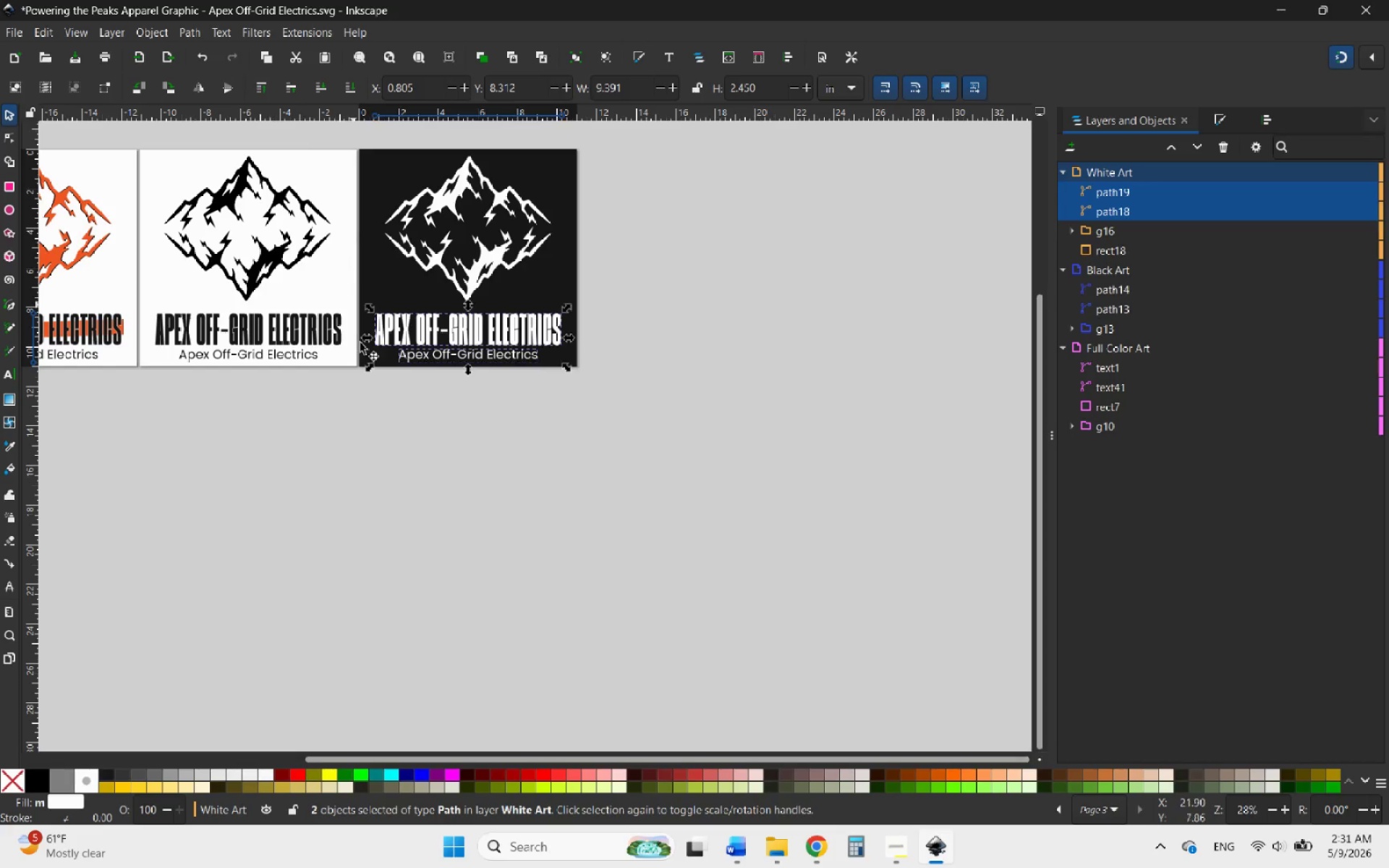 
left_click([389, 454])
 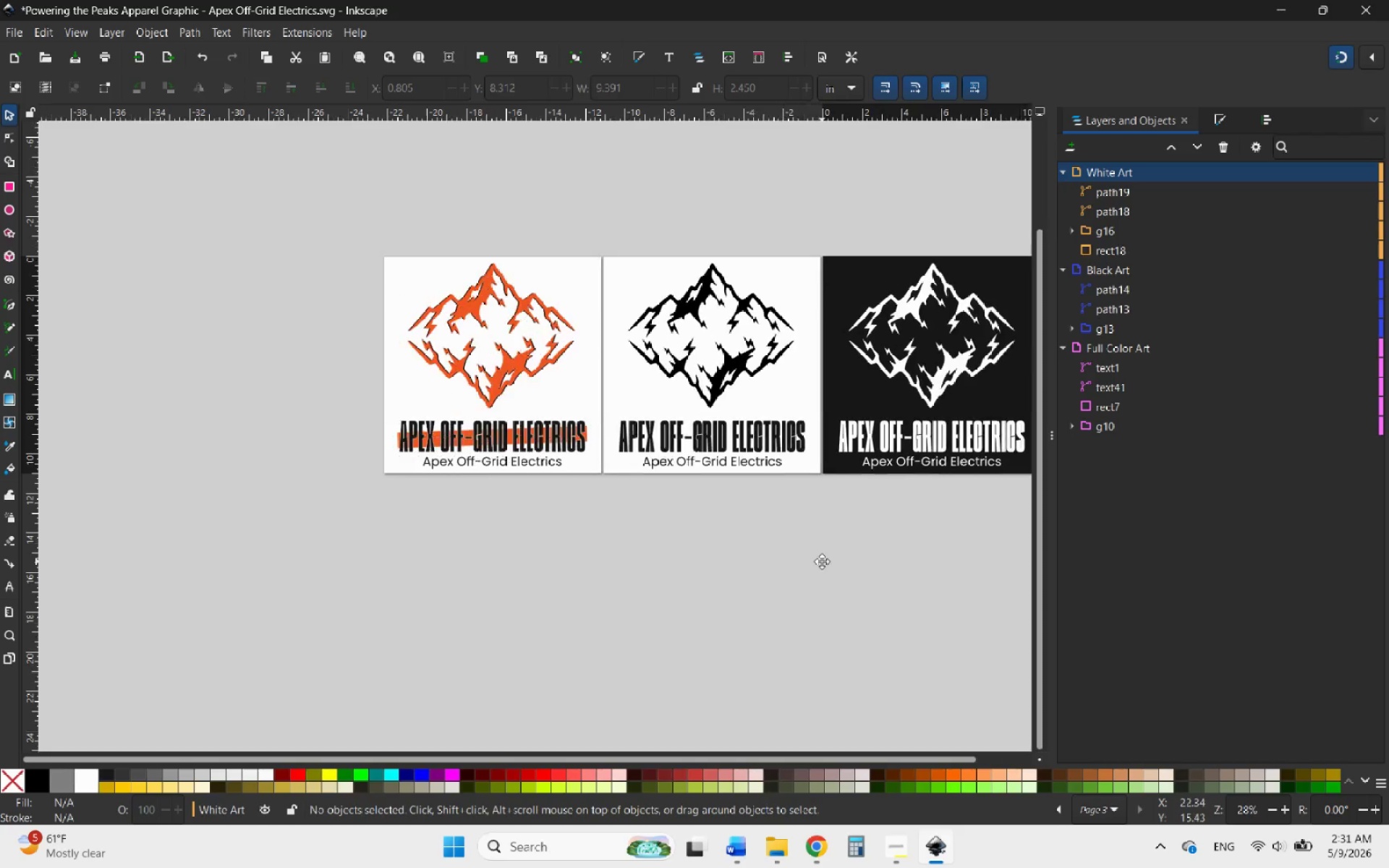 
hold_key(key=ControlLeft, duration=1.03)
scroll: coordinate [430, 377], scroll_direction: up, amount: 2.0
 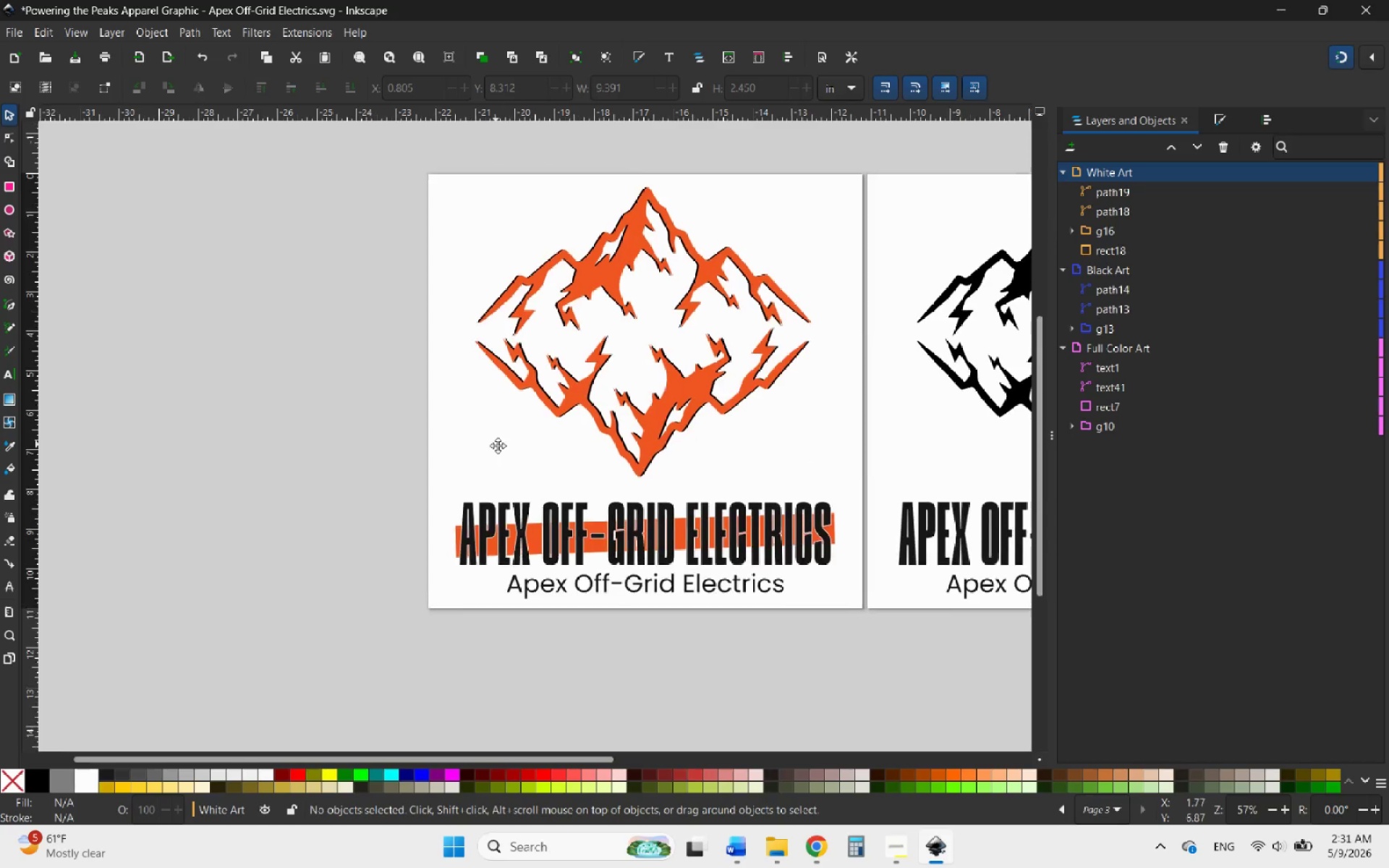 
hold_key(key=ControlLeft, duration=0.77)
scroll: coordinate [495, 458], scroll_direction: up, amount: 2.0
 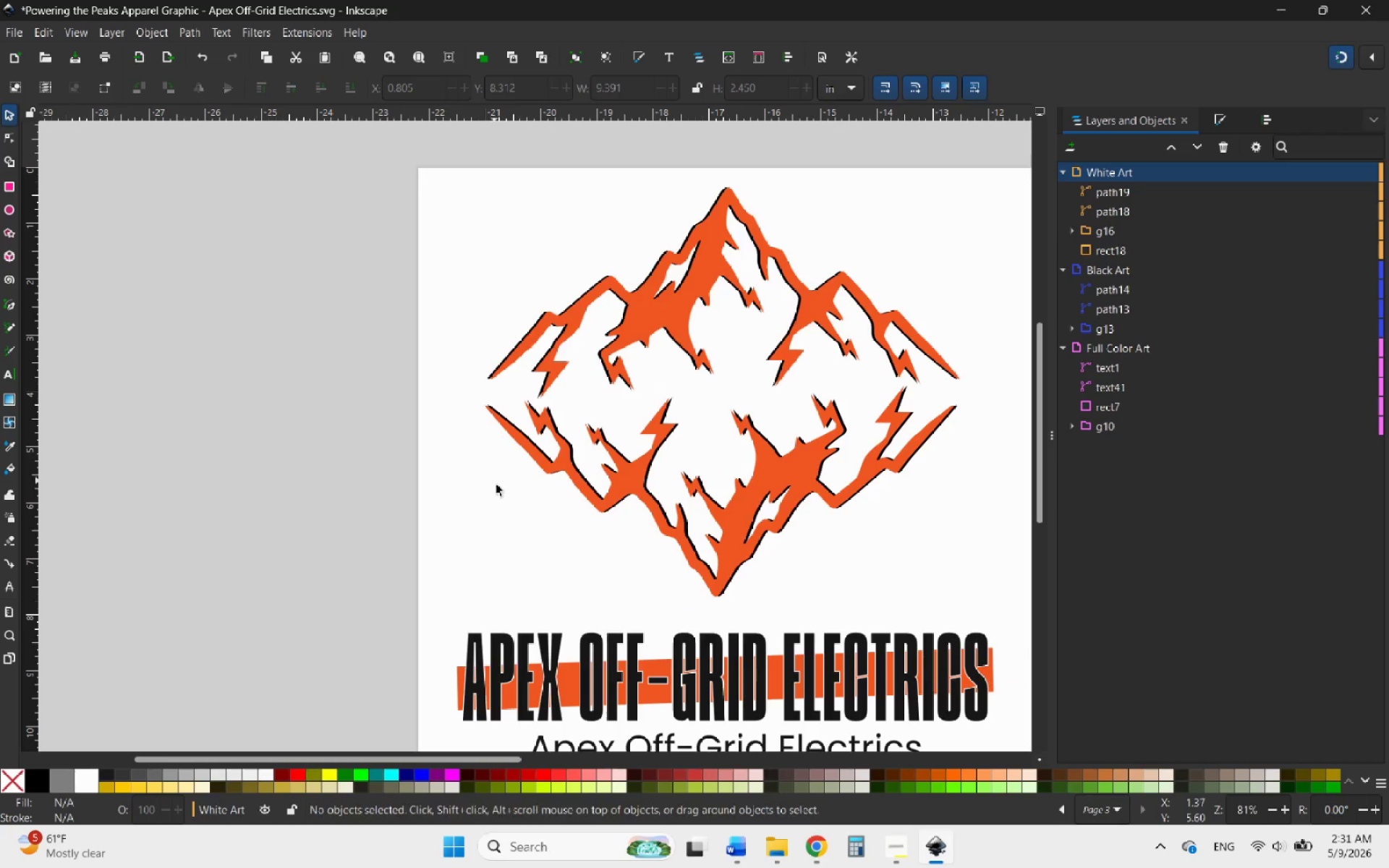 
wait(16.03)
 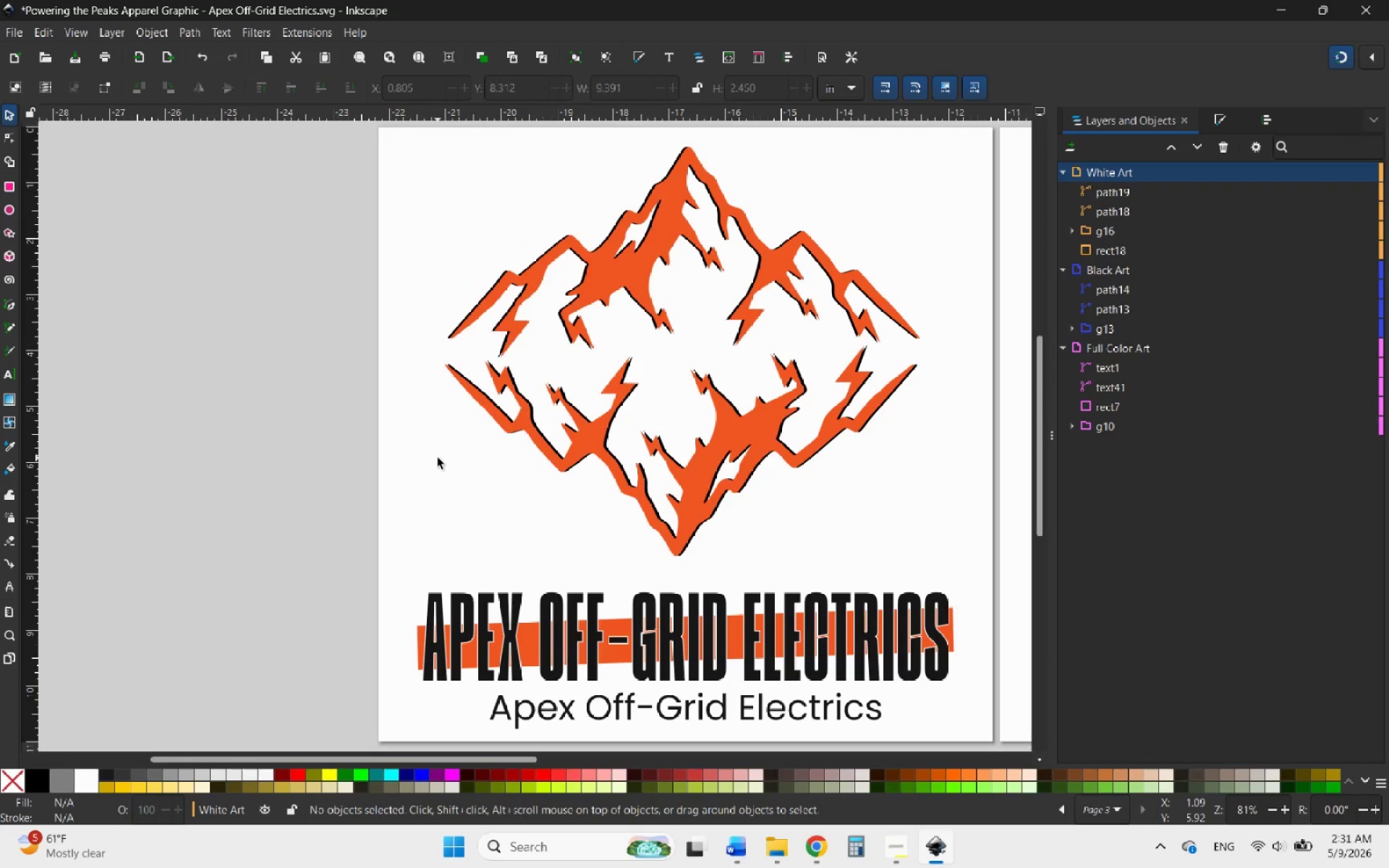 
left_click([1037, 109])
 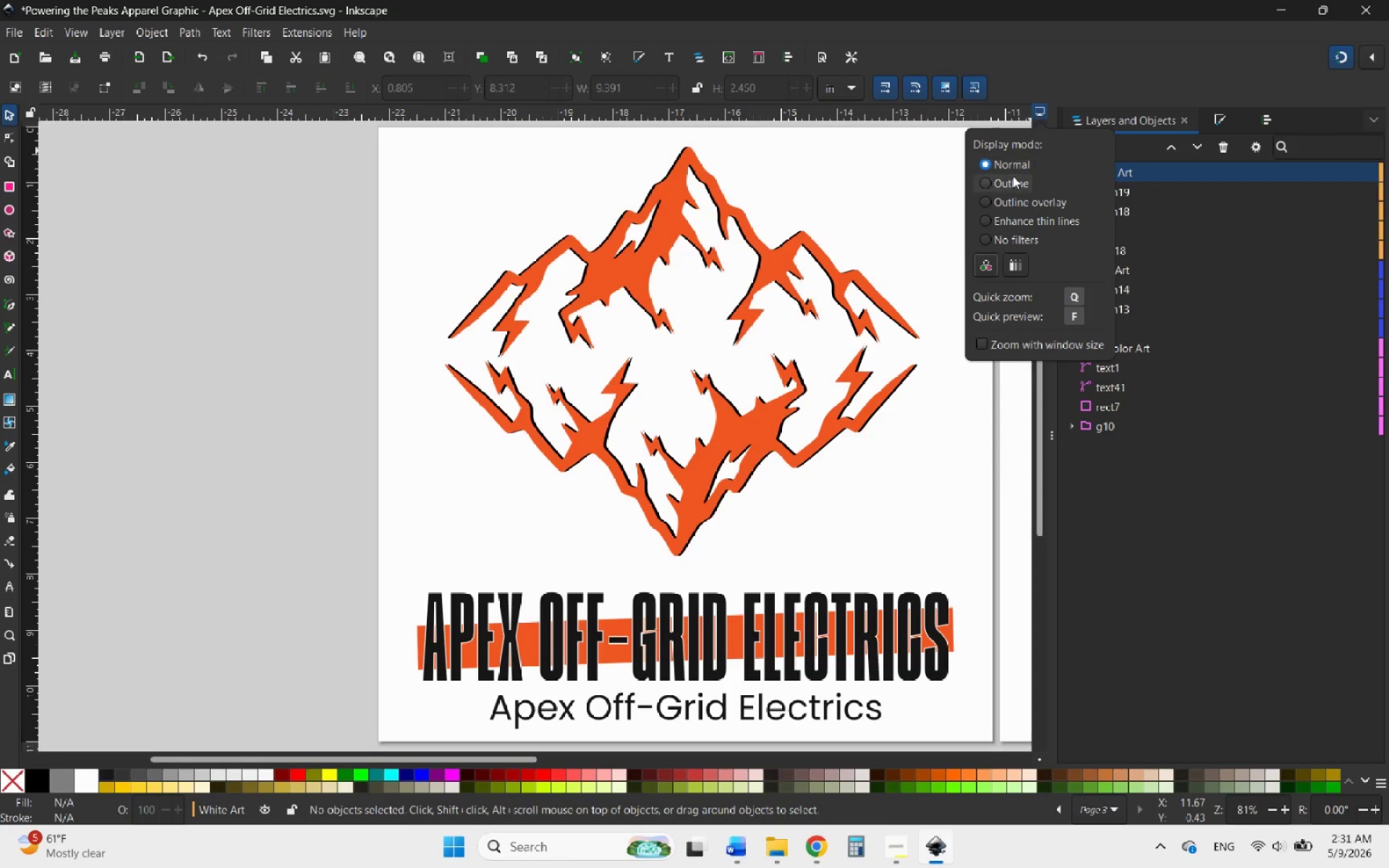 
left_click([1002, 184])
 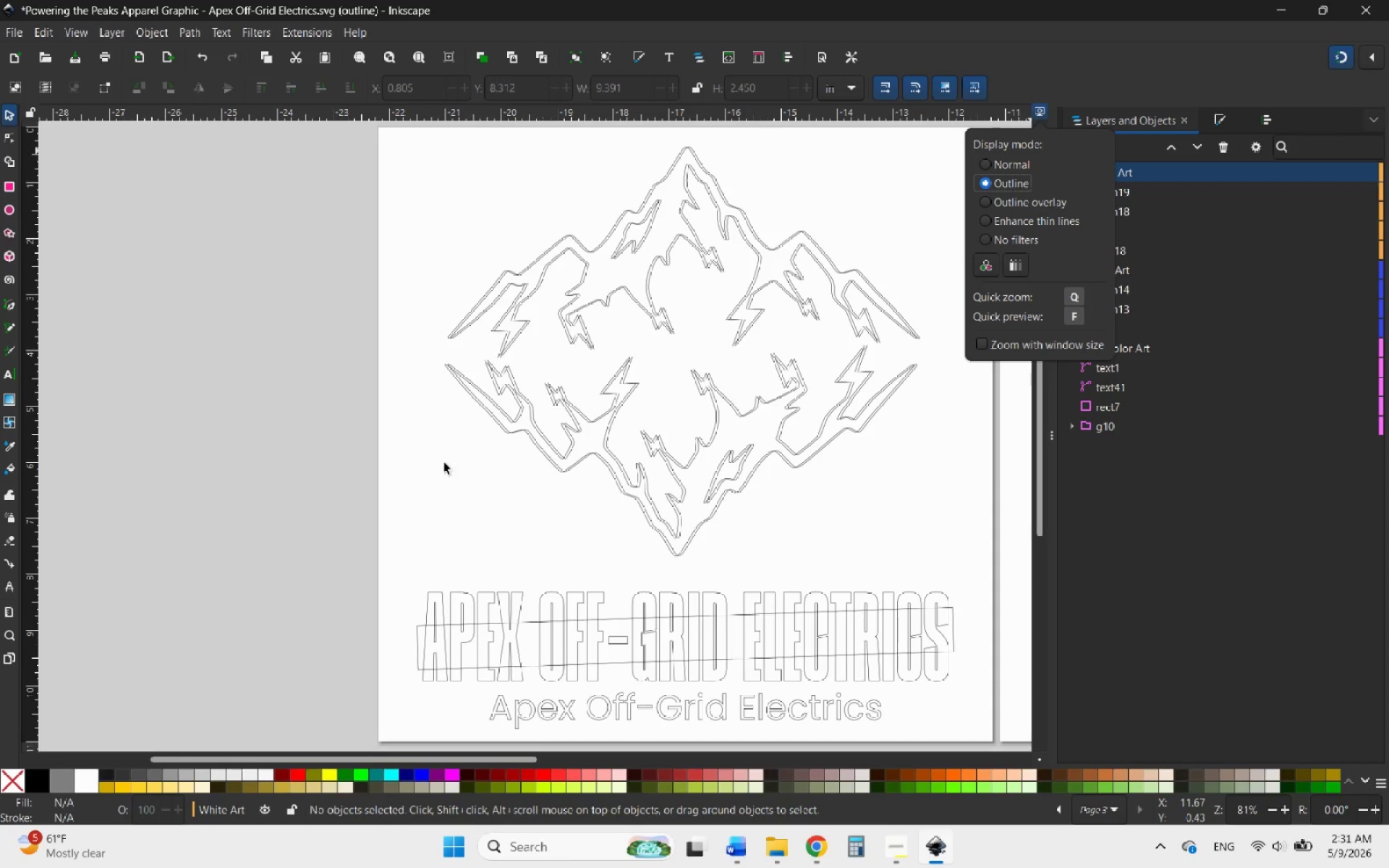 
left_click([382, 439])
 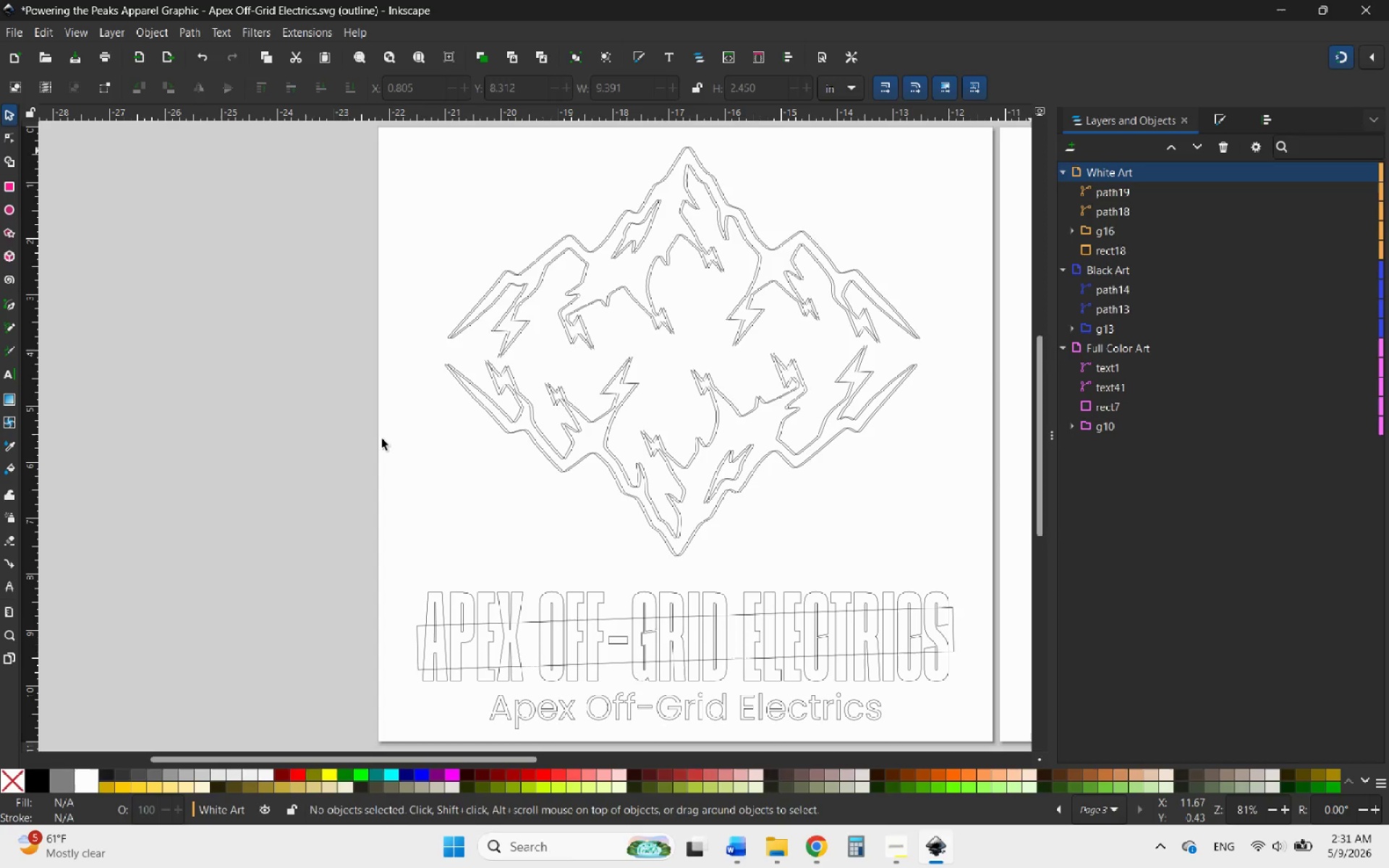 
key(PrintScreen)
 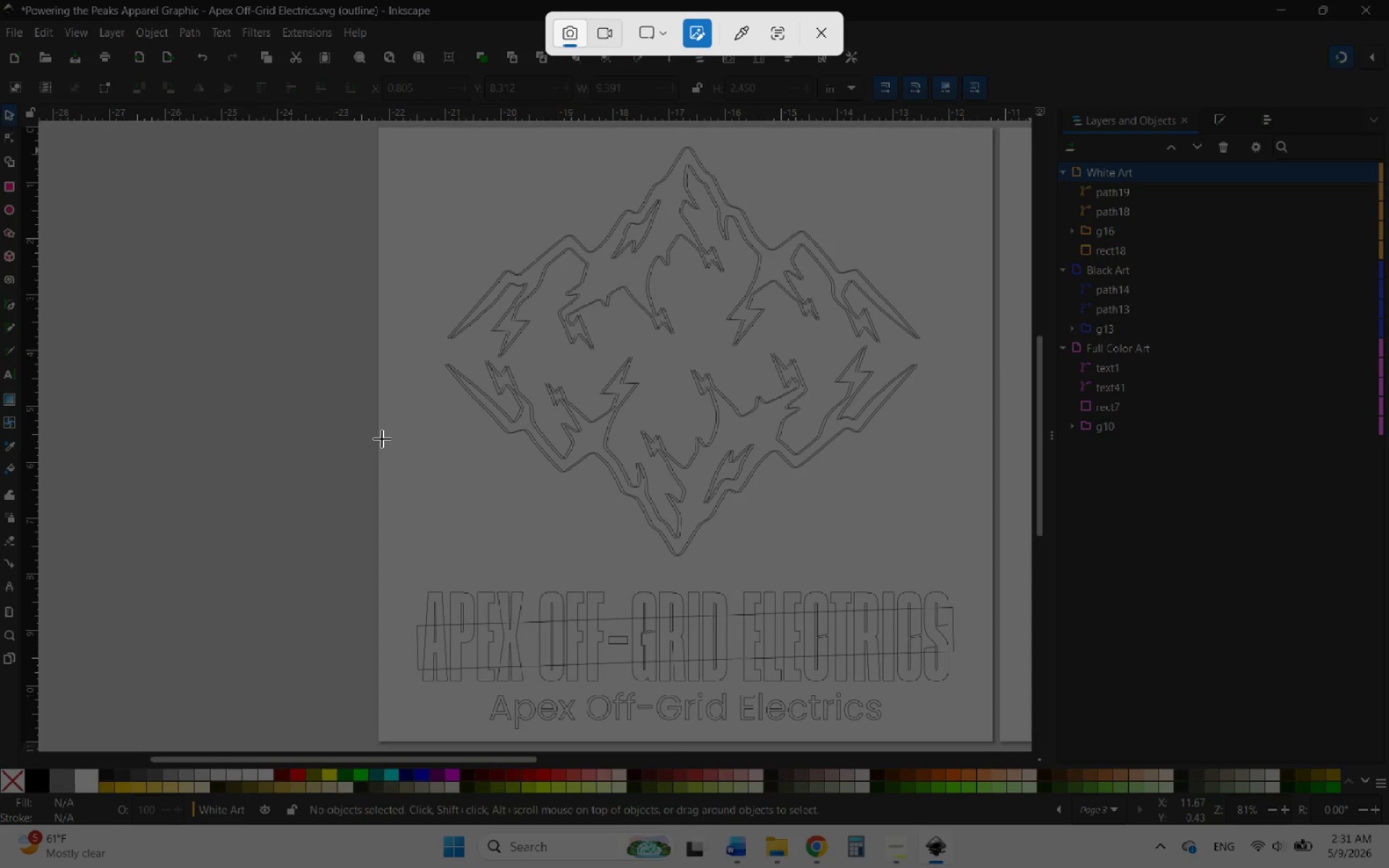 
left_click([819, 40])
 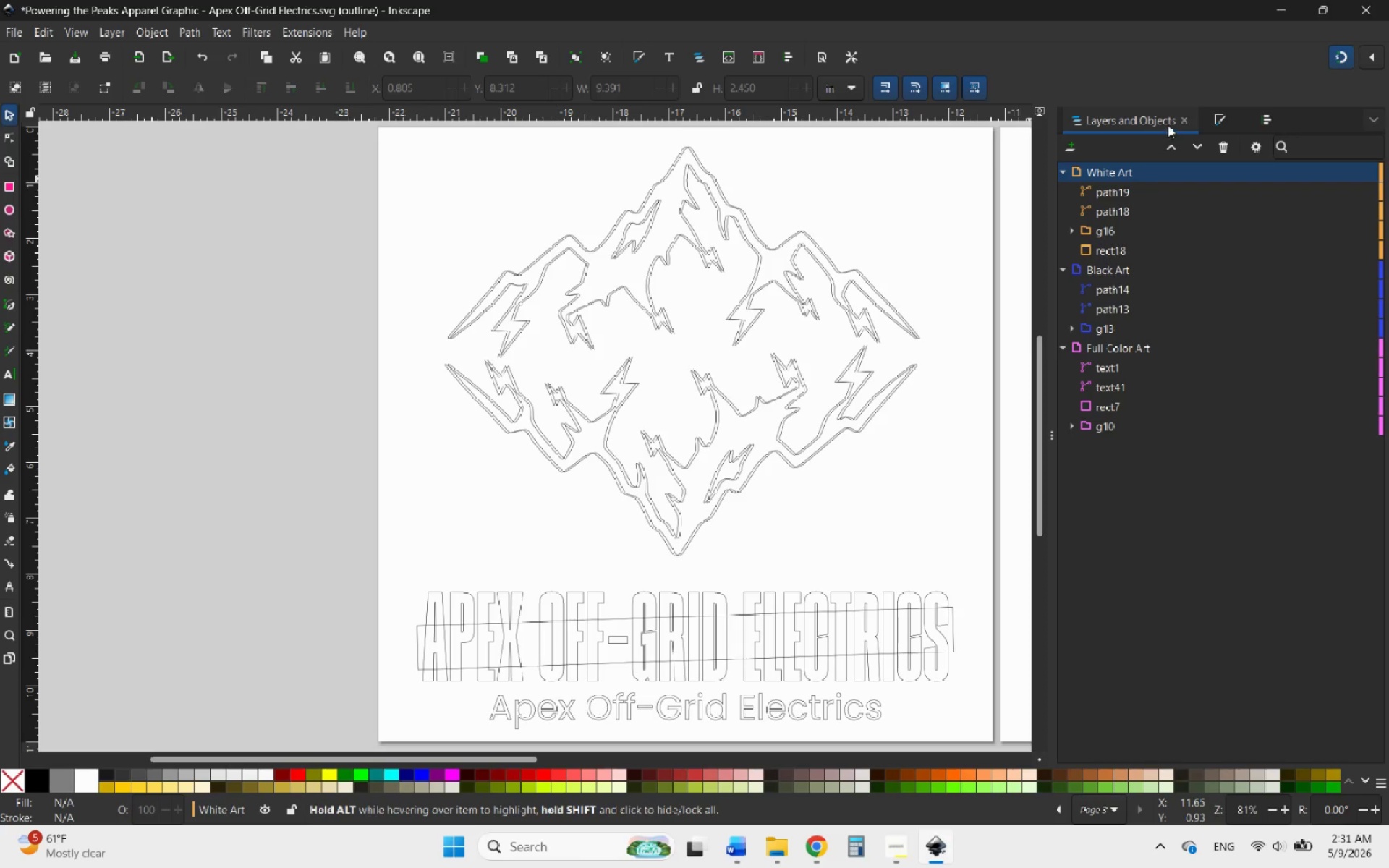 
left_click([1223, 114])
 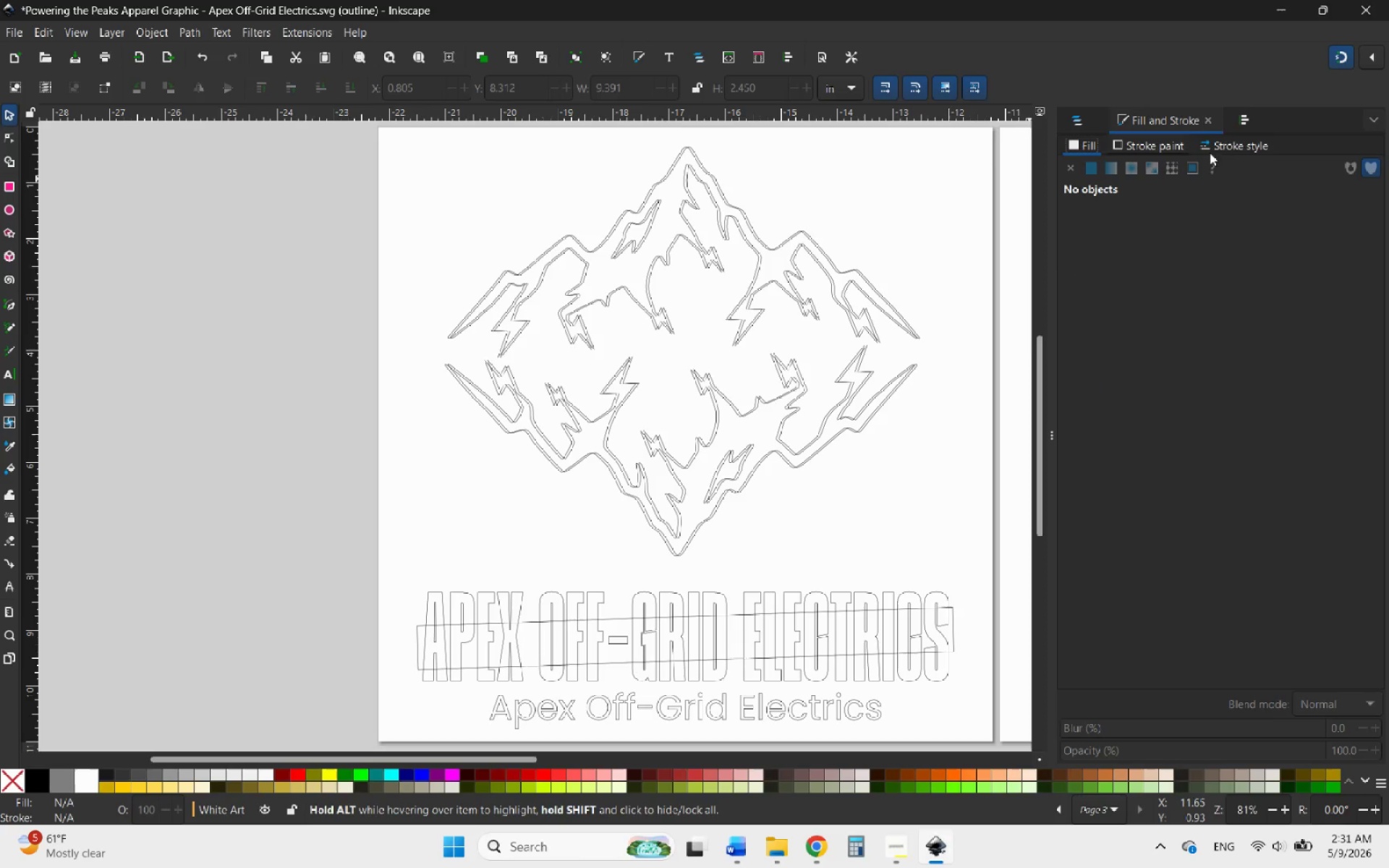 
left_click([1241, 122])
 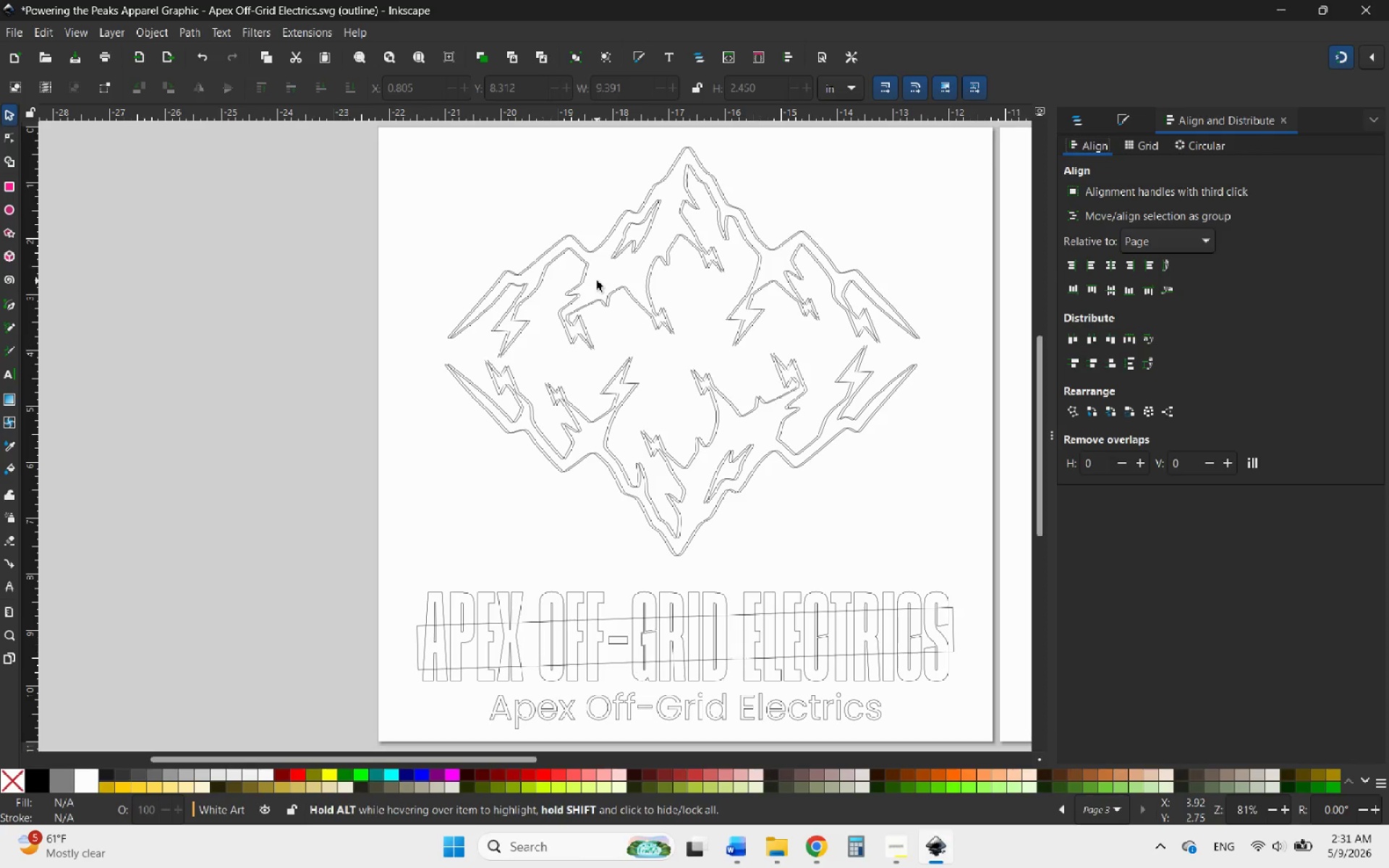 
key(PrintScreen)
 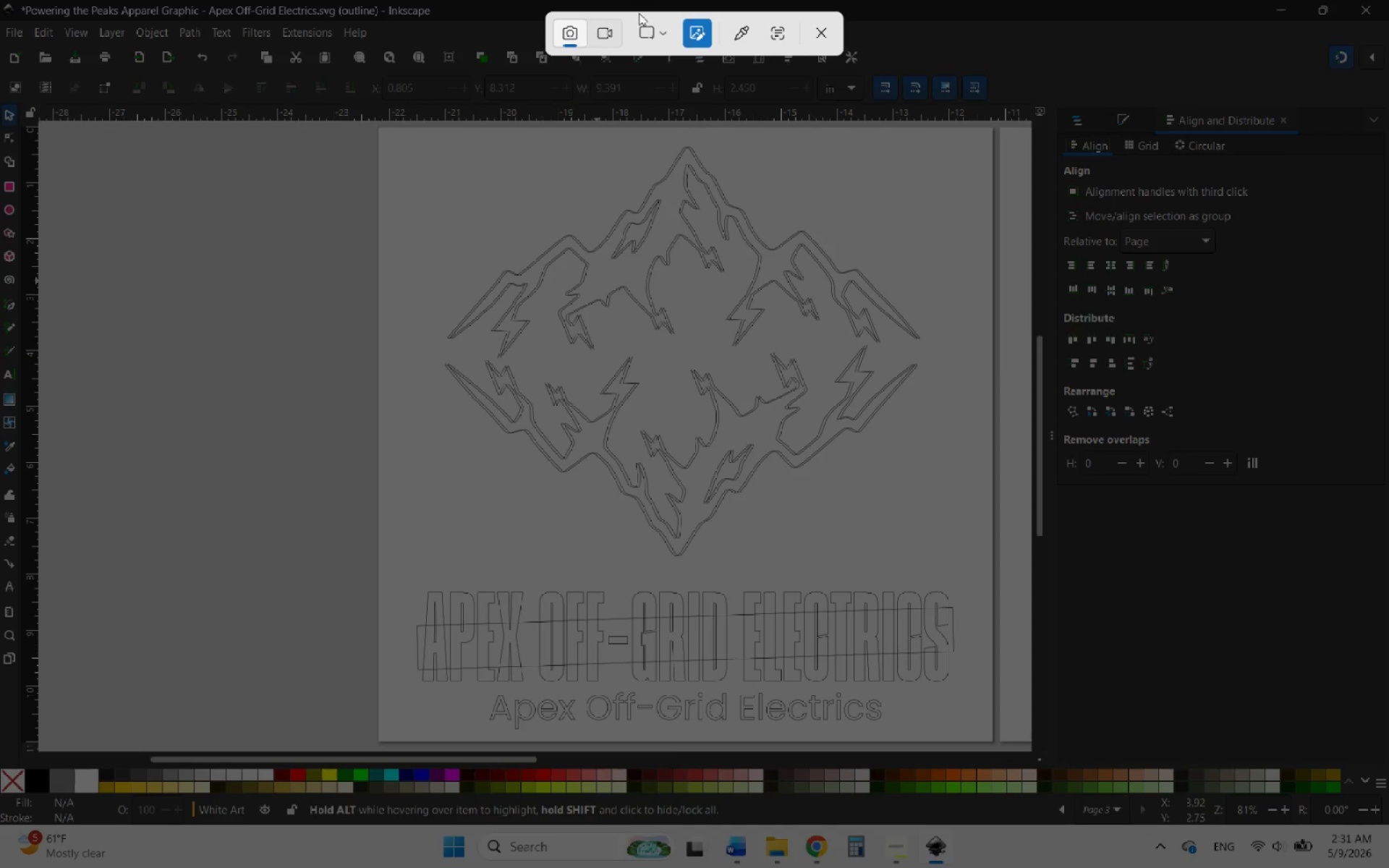 
left_click([658, 31])
 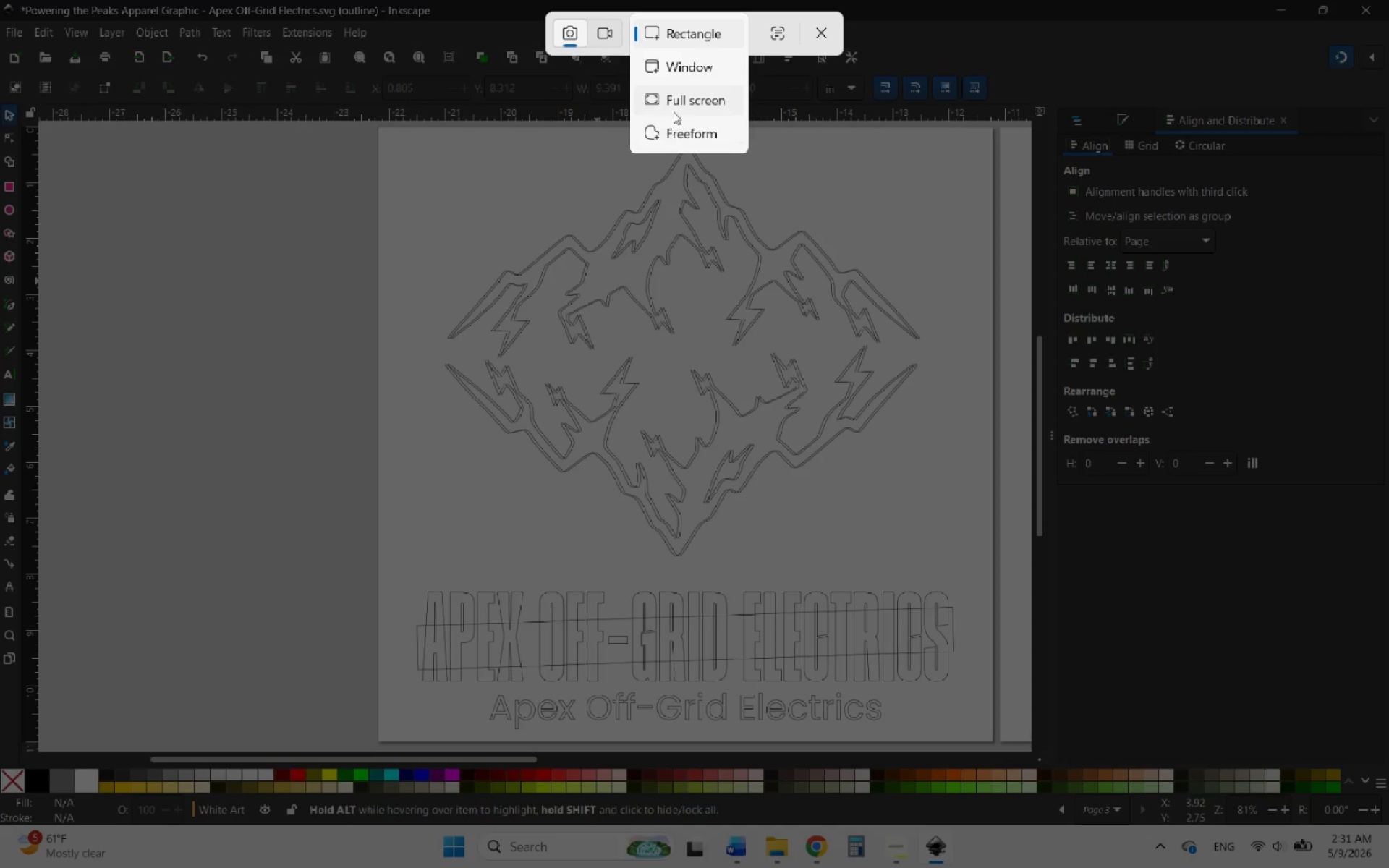 
left_click([673, 100])
 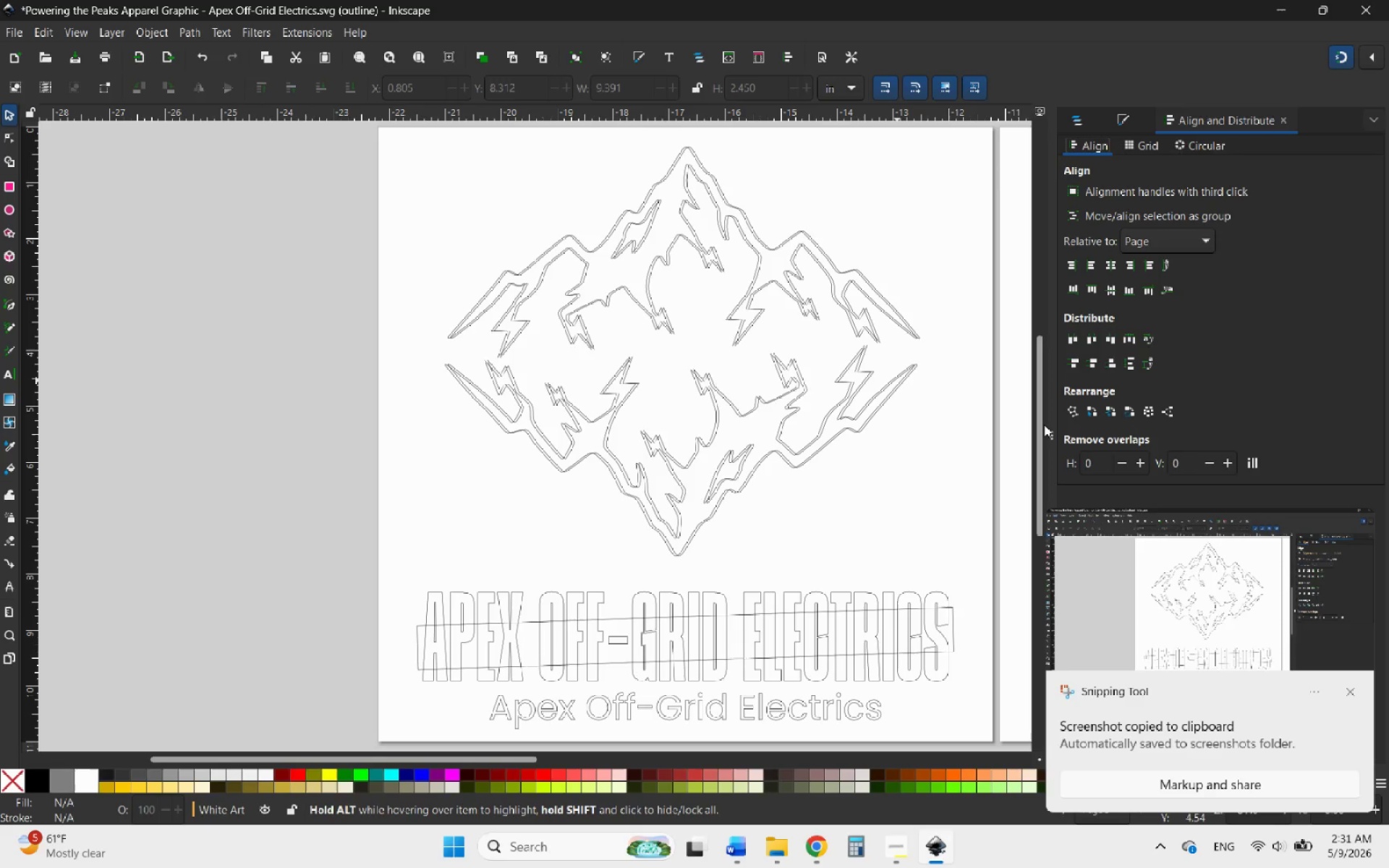 
left_click([1343, 691])
 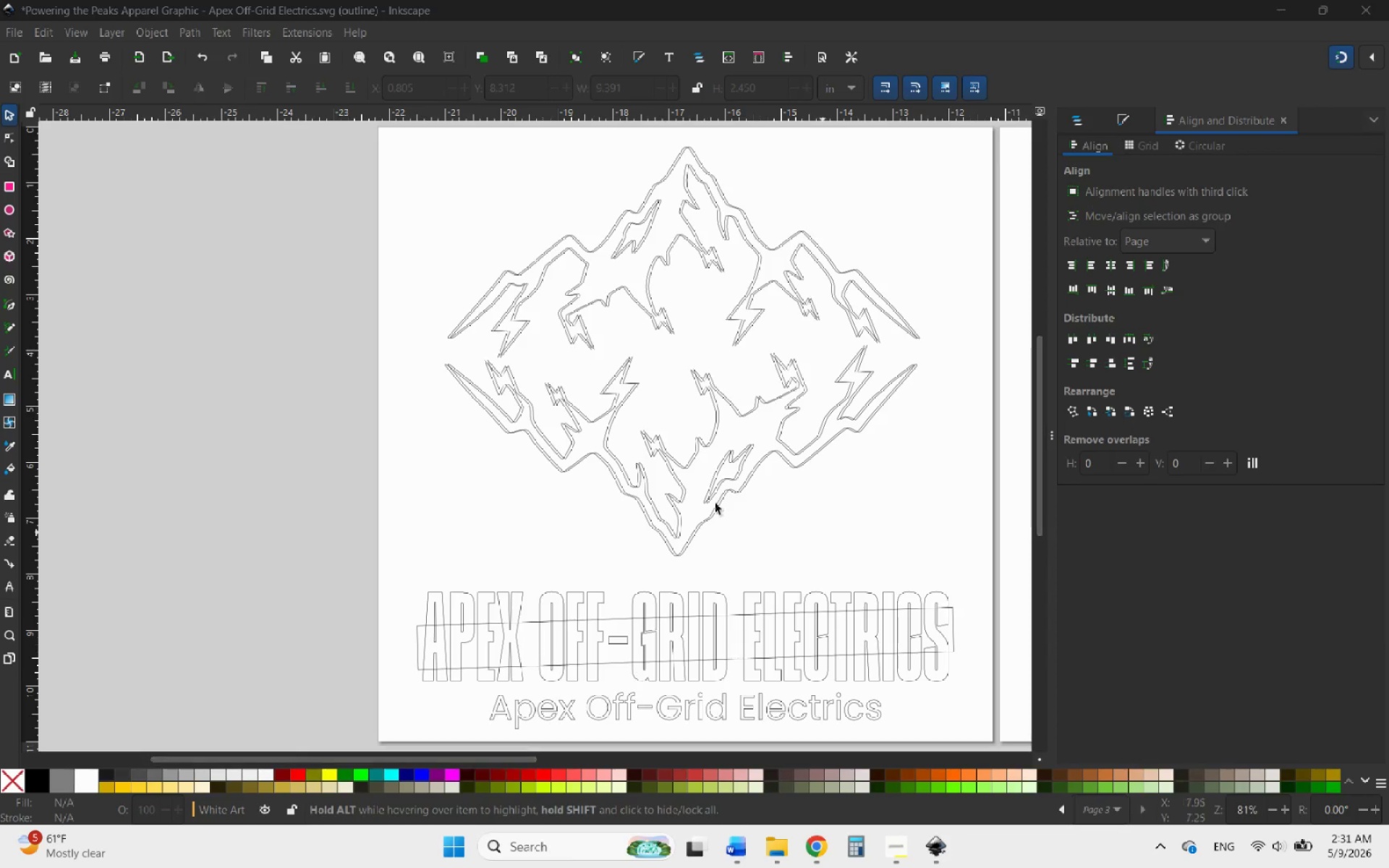 
hold_key(key=ControlLeft, duration=1.94)
scroll: coordinate [378, 453], scroll_direction: down, amount: 5.0
 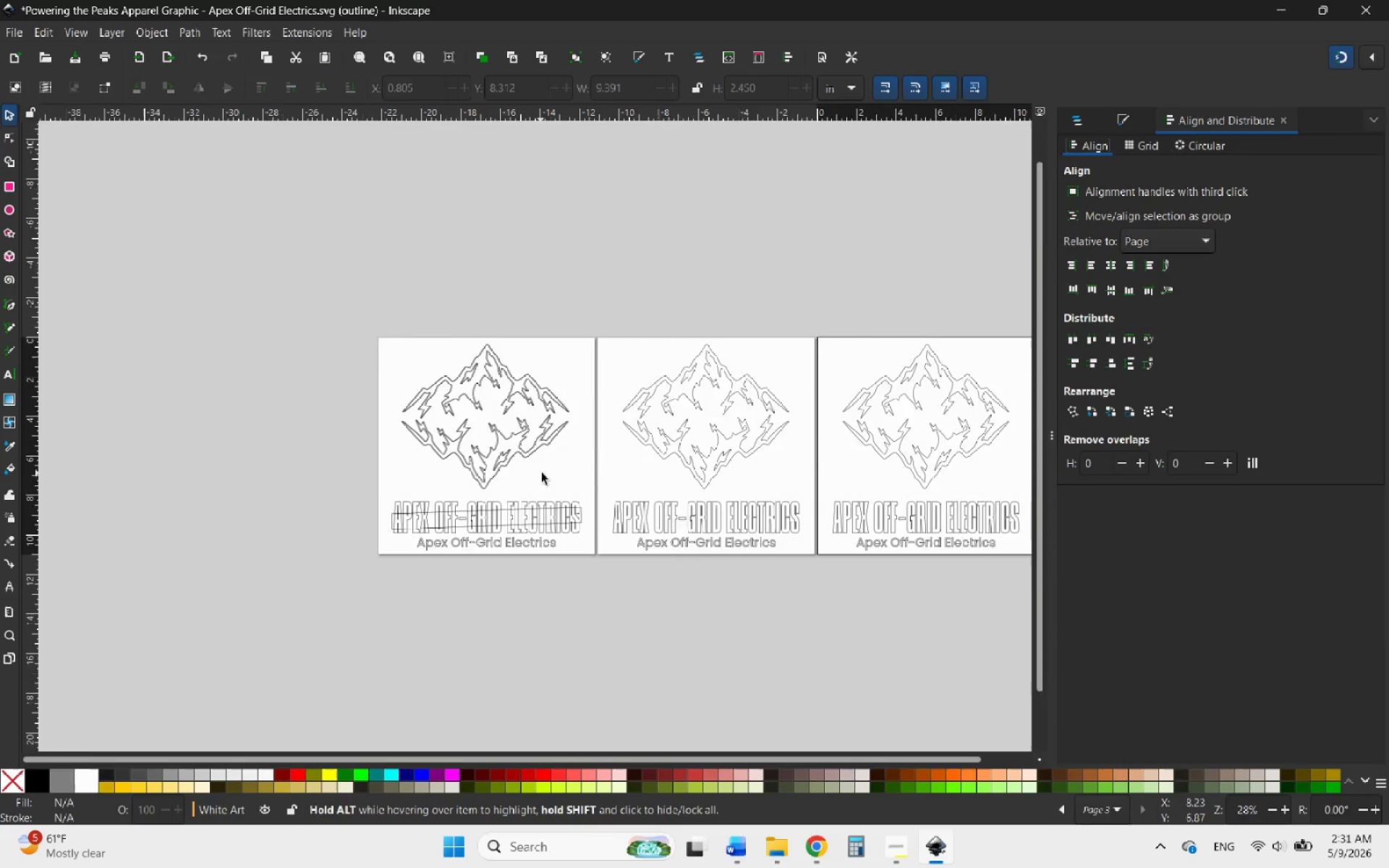 
scroll: coordinate [574, 473], scroll_direction: up, amount: 2.0
 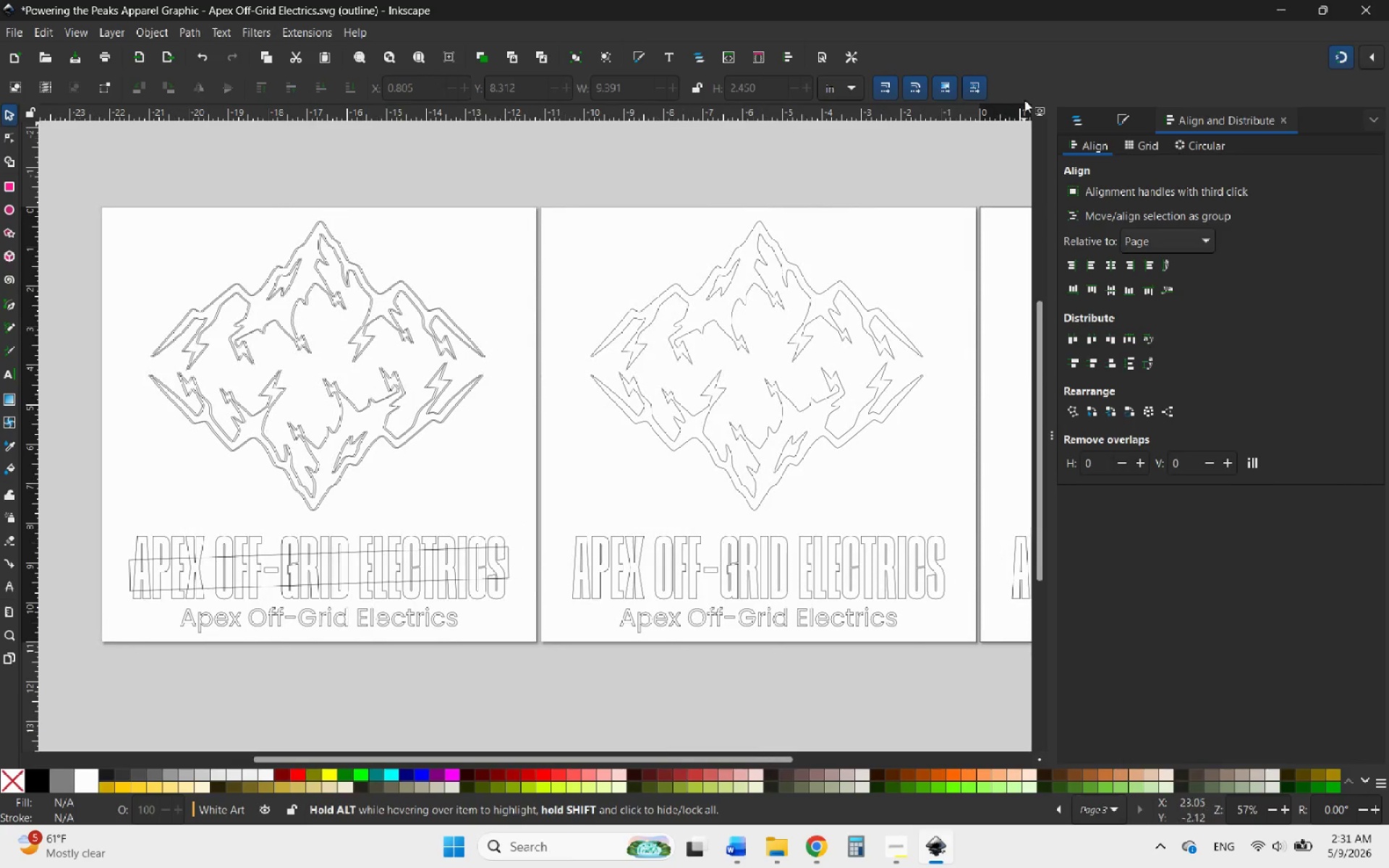 
left_click([1041, 110])
 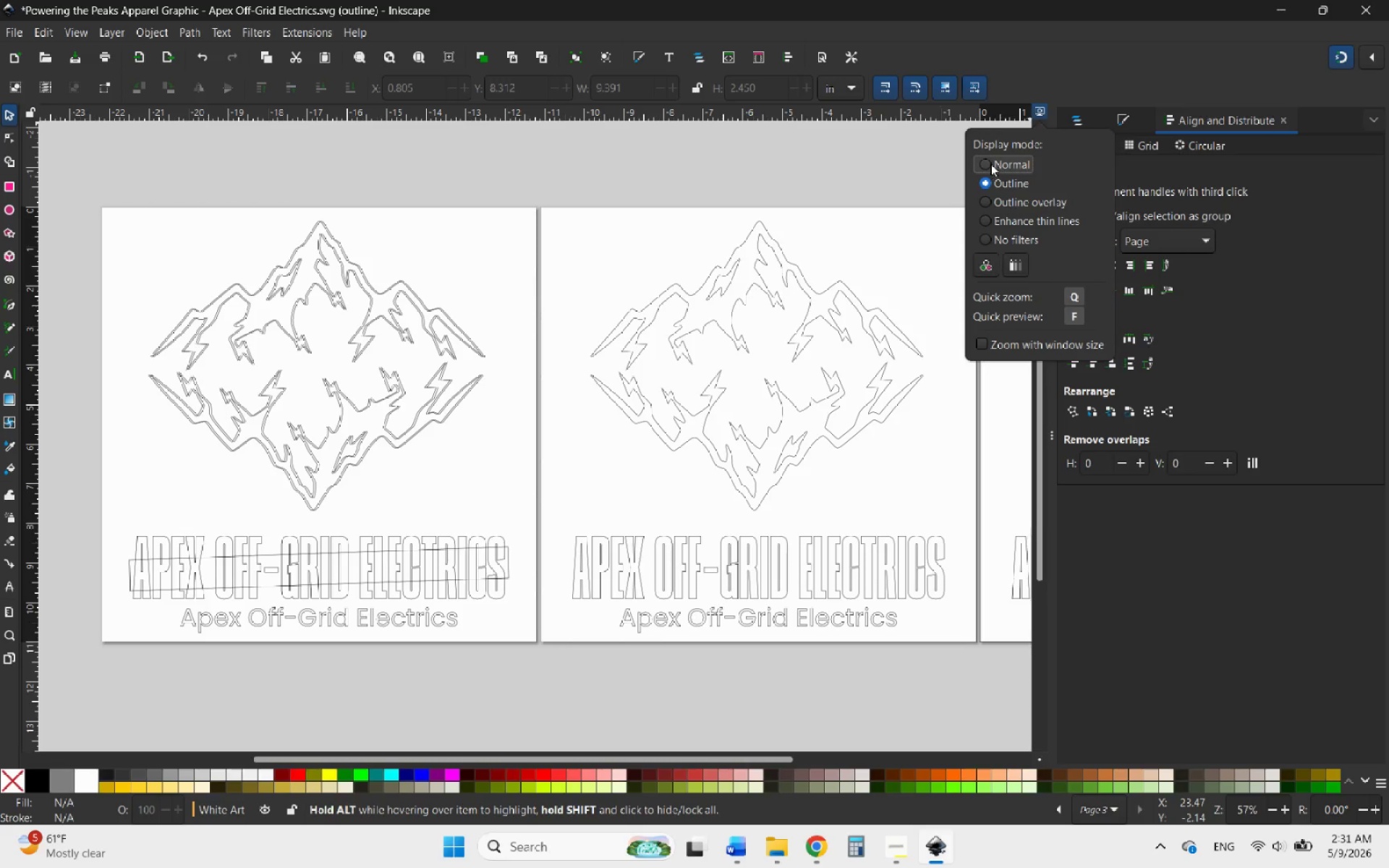 
left_click([985, 163])
 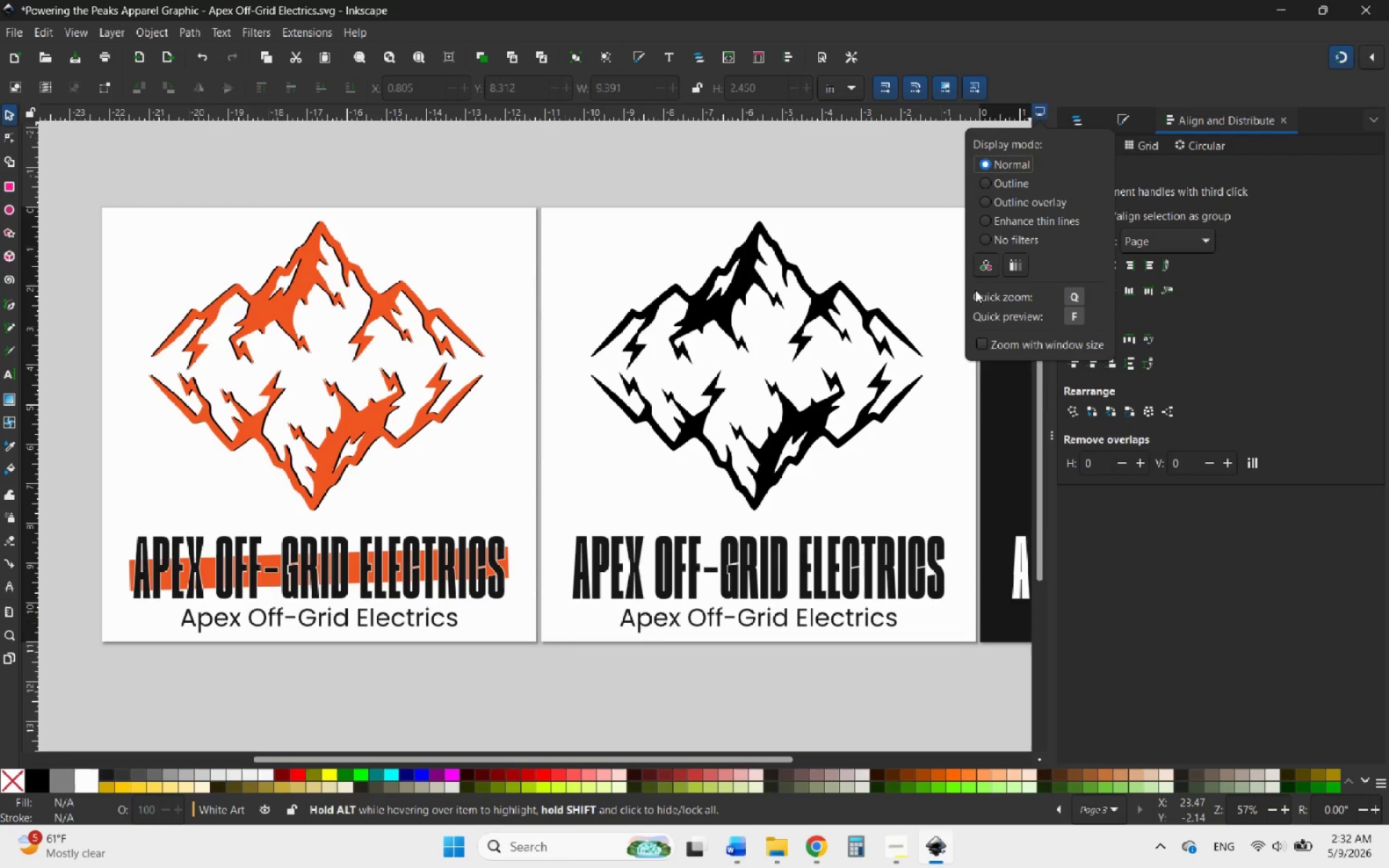 
left_click([932, 185])
 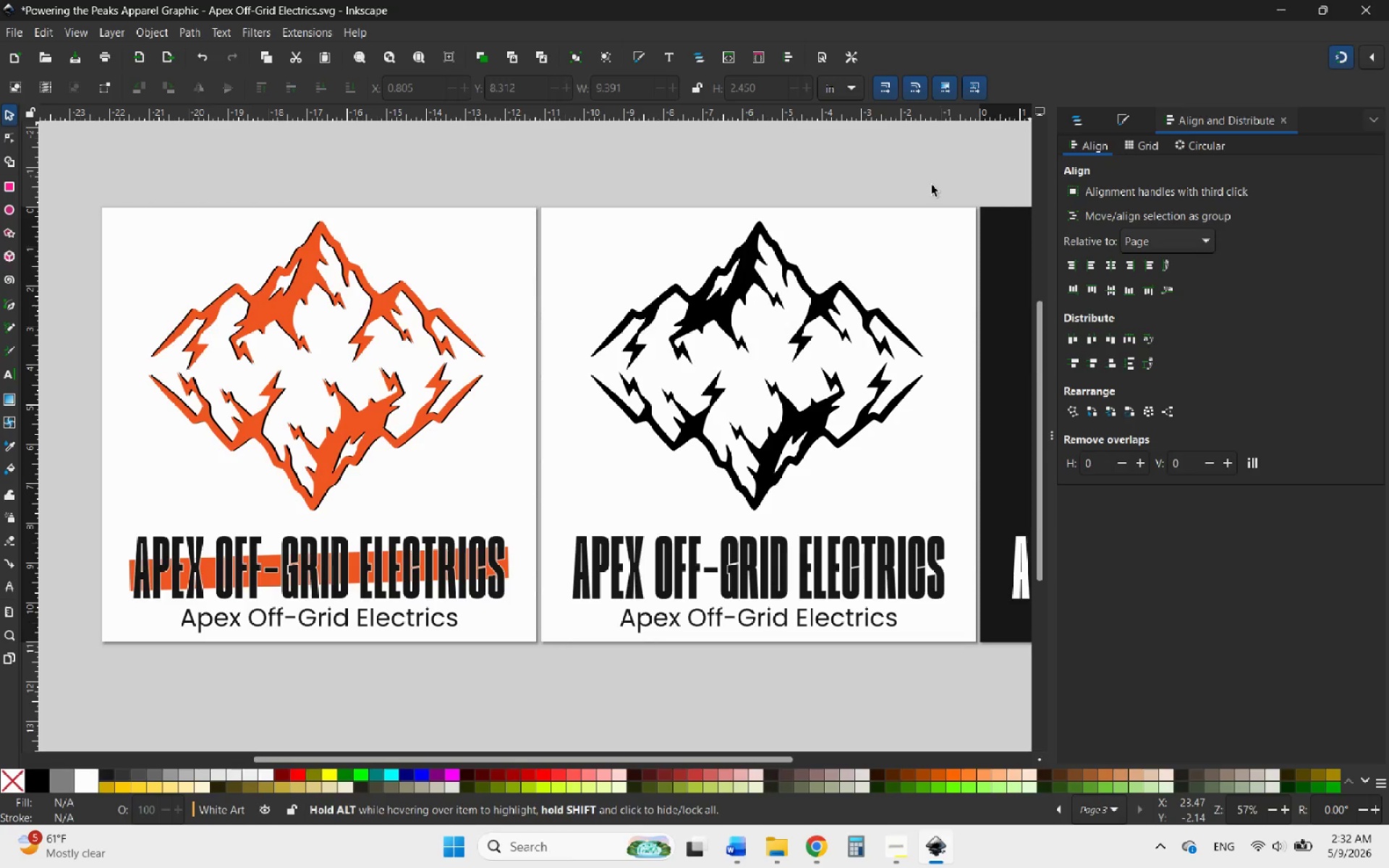 
hold_key(key=ControlLeft, duration=1.84)
scroll: coordinate [888, 196], scroll_direction: up, amount: 1.0
 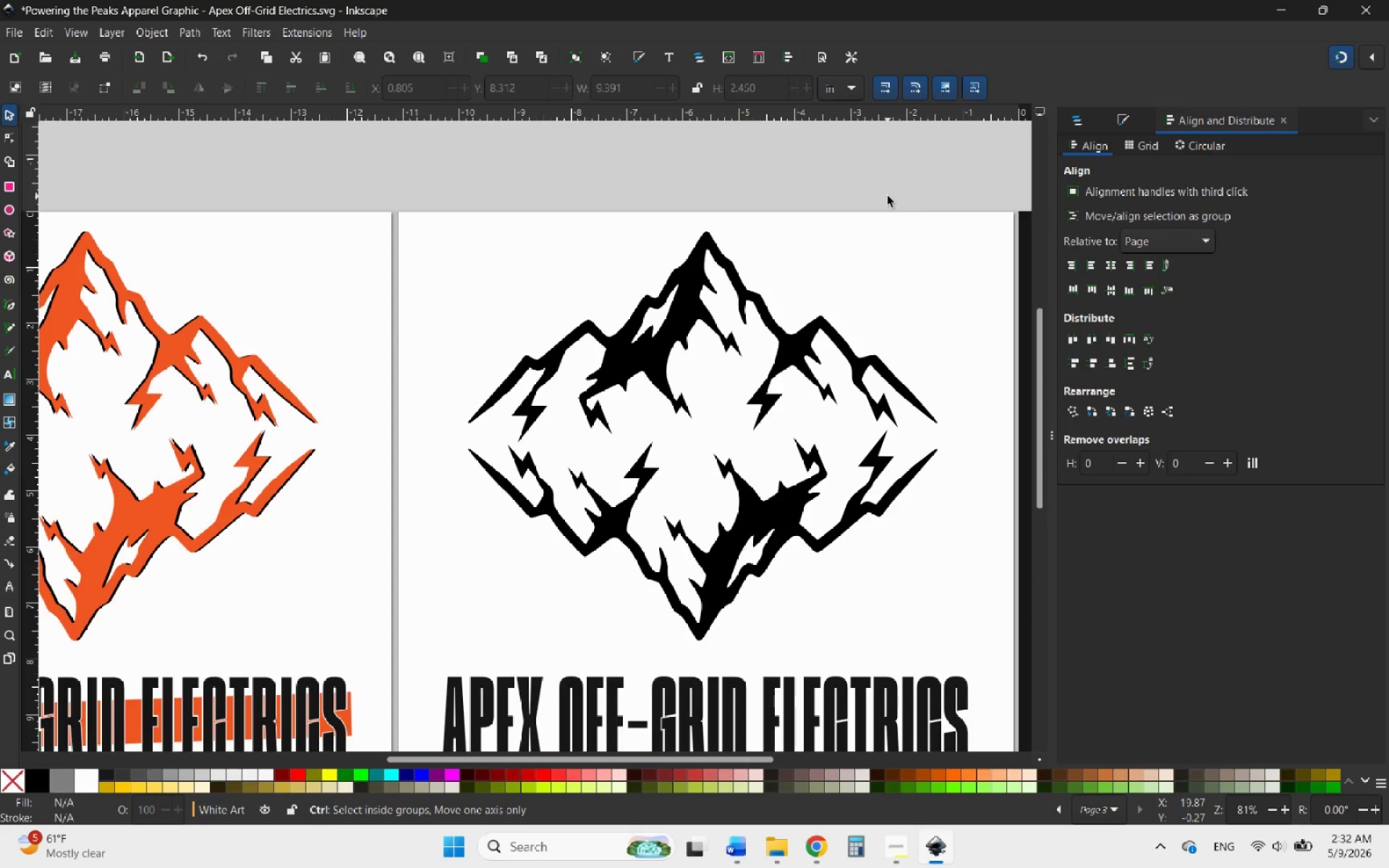 
scroll: coordinate [888, 196], scroll_direction: down, amount: 1.0
 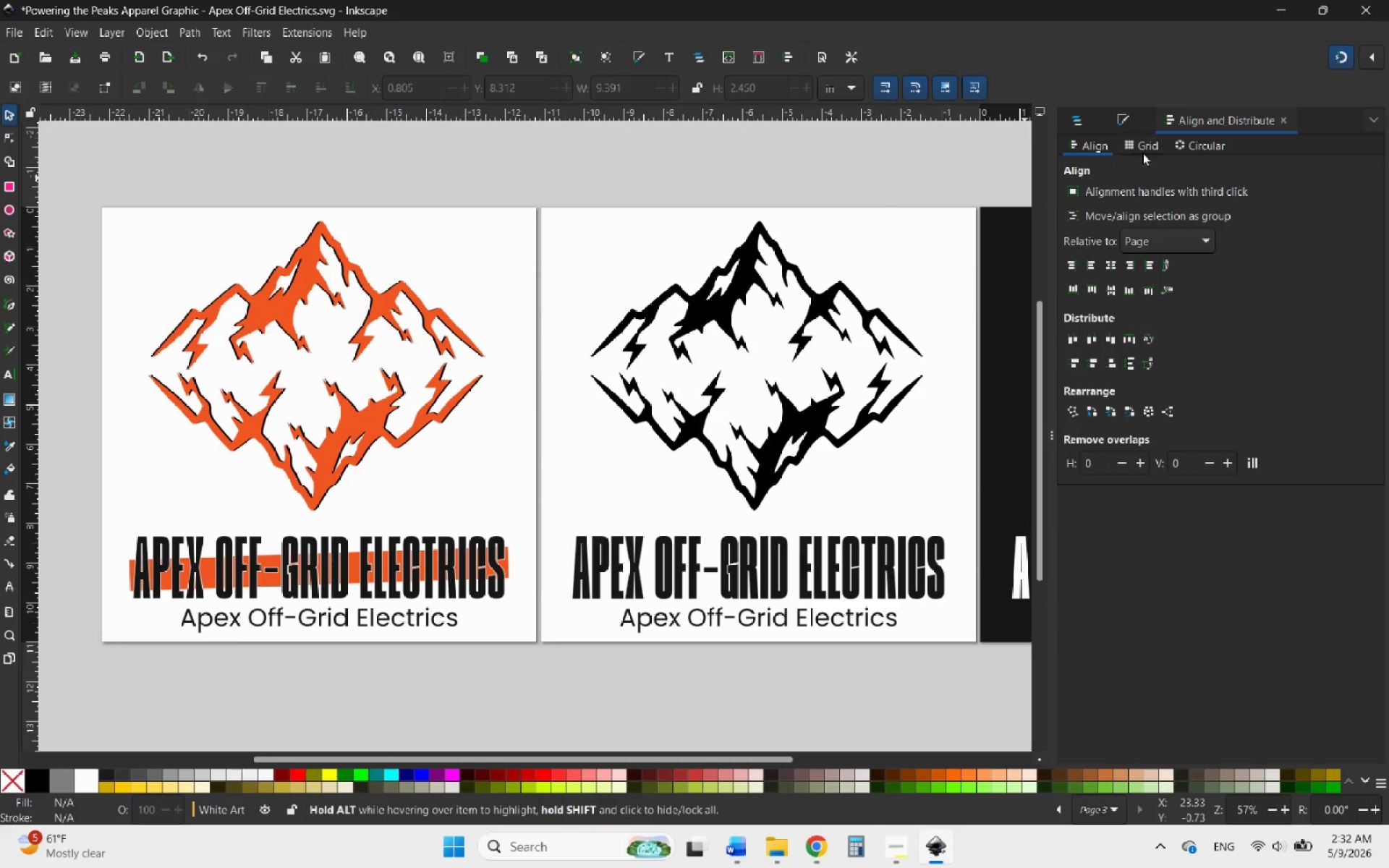 
mouse_move([1203, 141])
 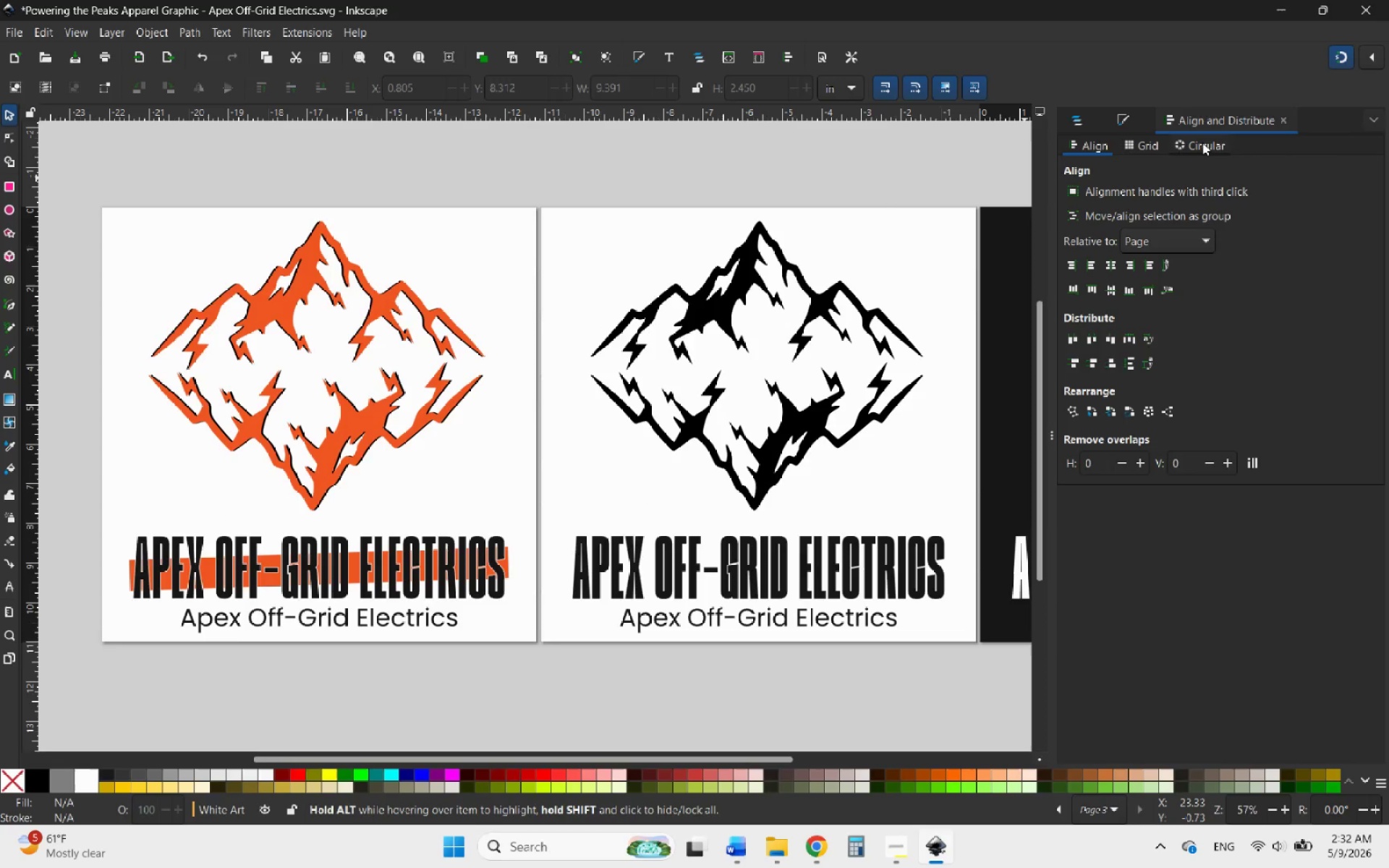 
left_click([1202, 142])
 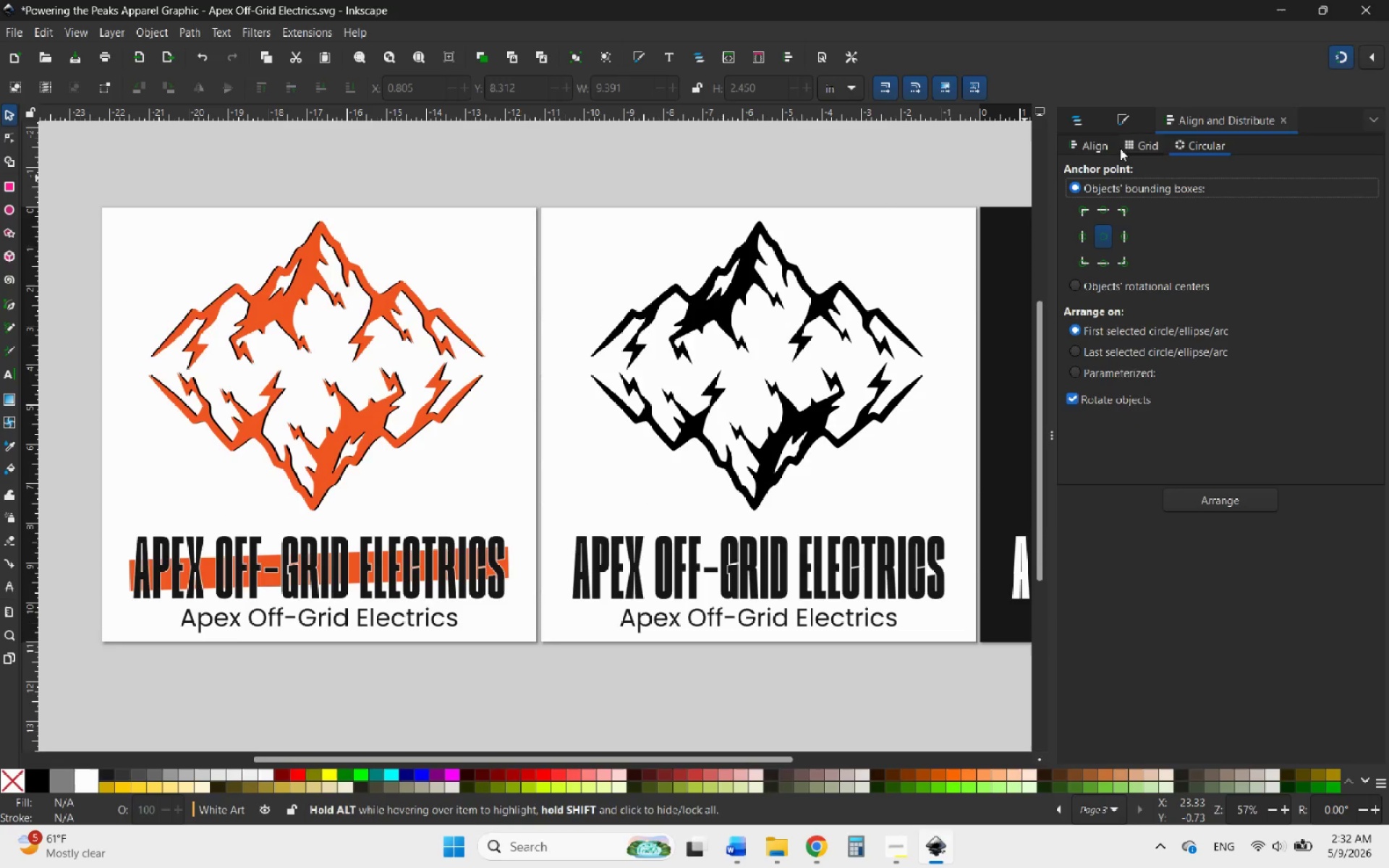 
left_click([1137, 148])
 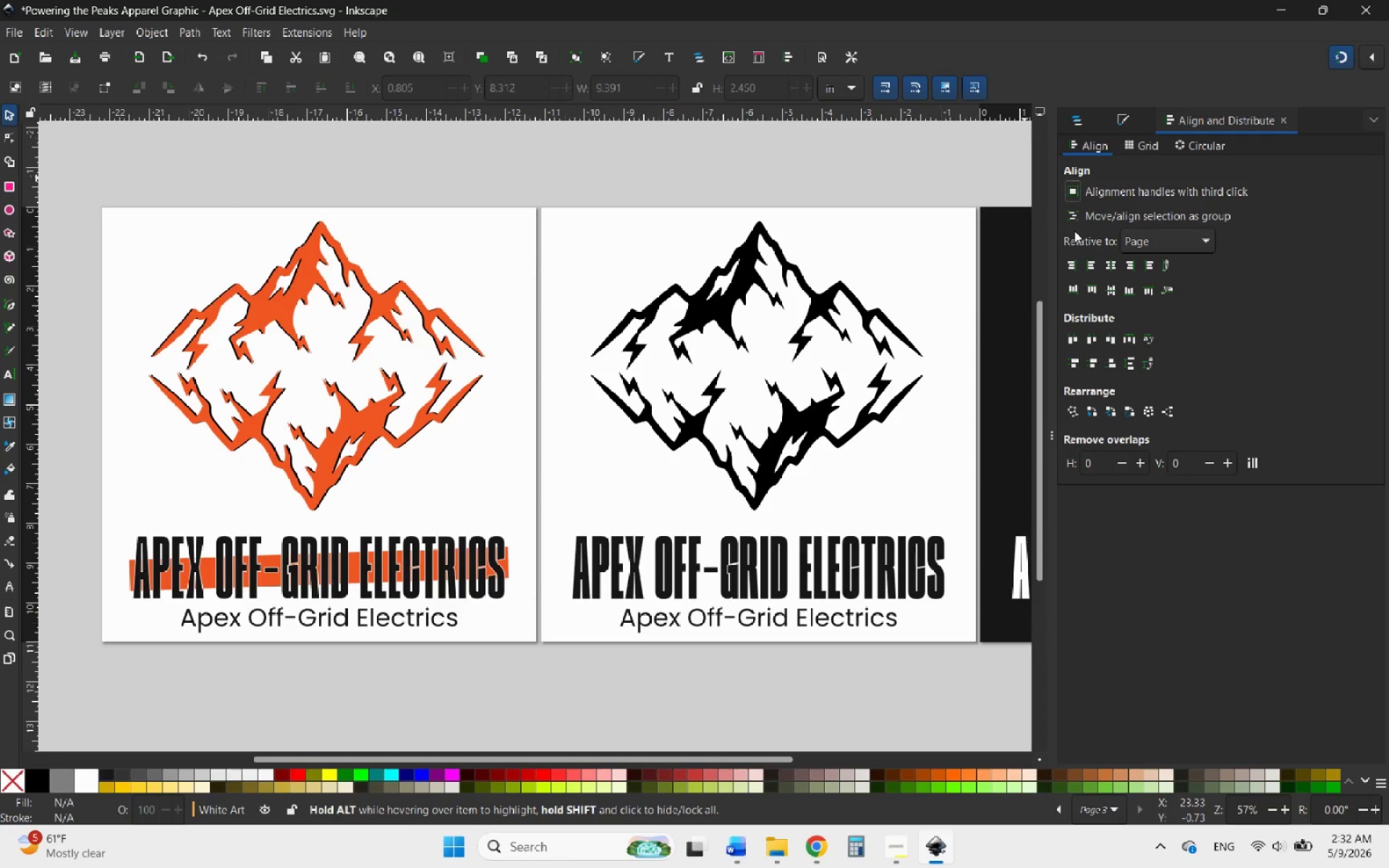 
wait(28.88)
 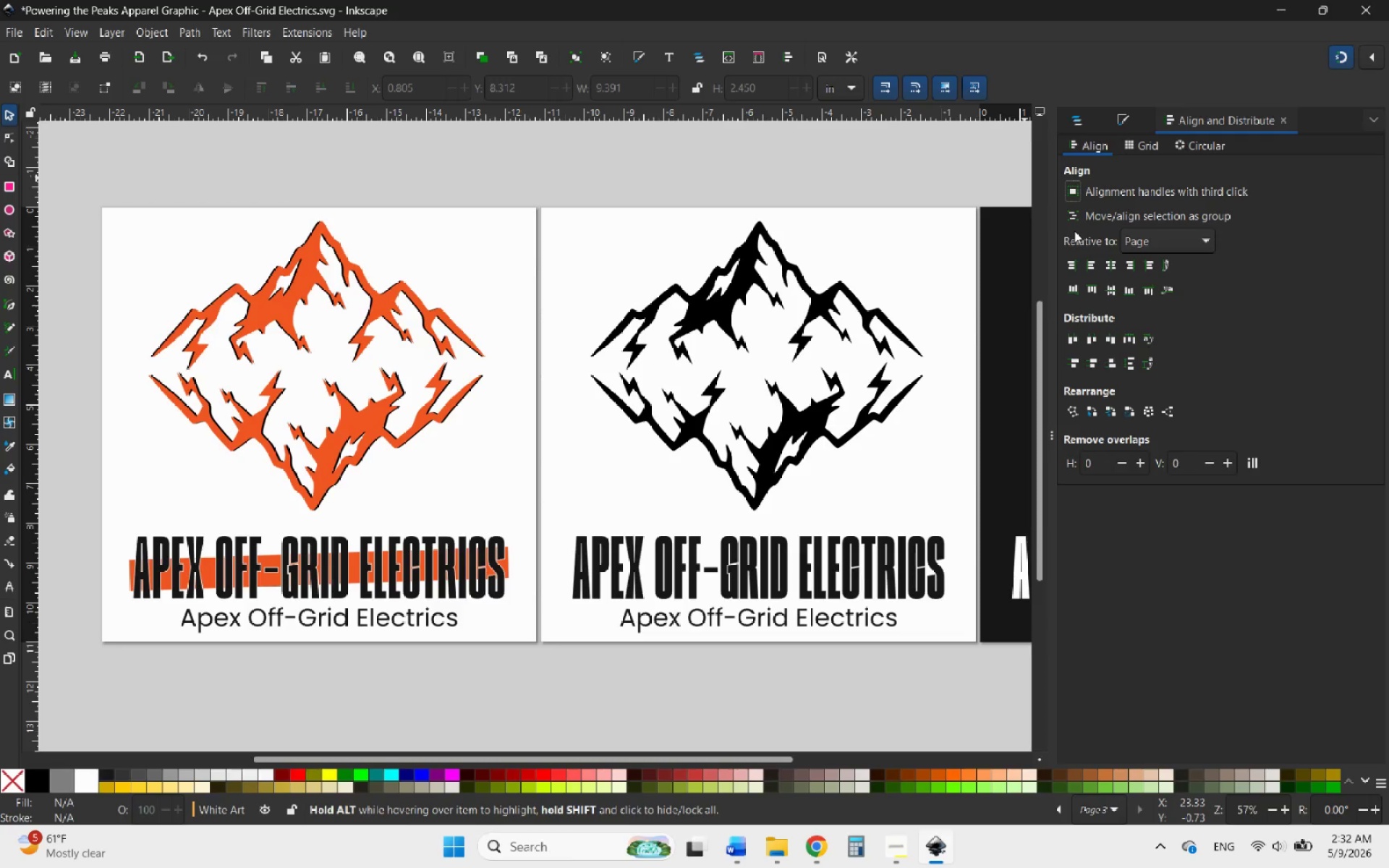 
hold_key(key=ControlLeft, duration=1.64)
scroll: coordinate [566, 427], scroll_direction: down, amount: 2.0
 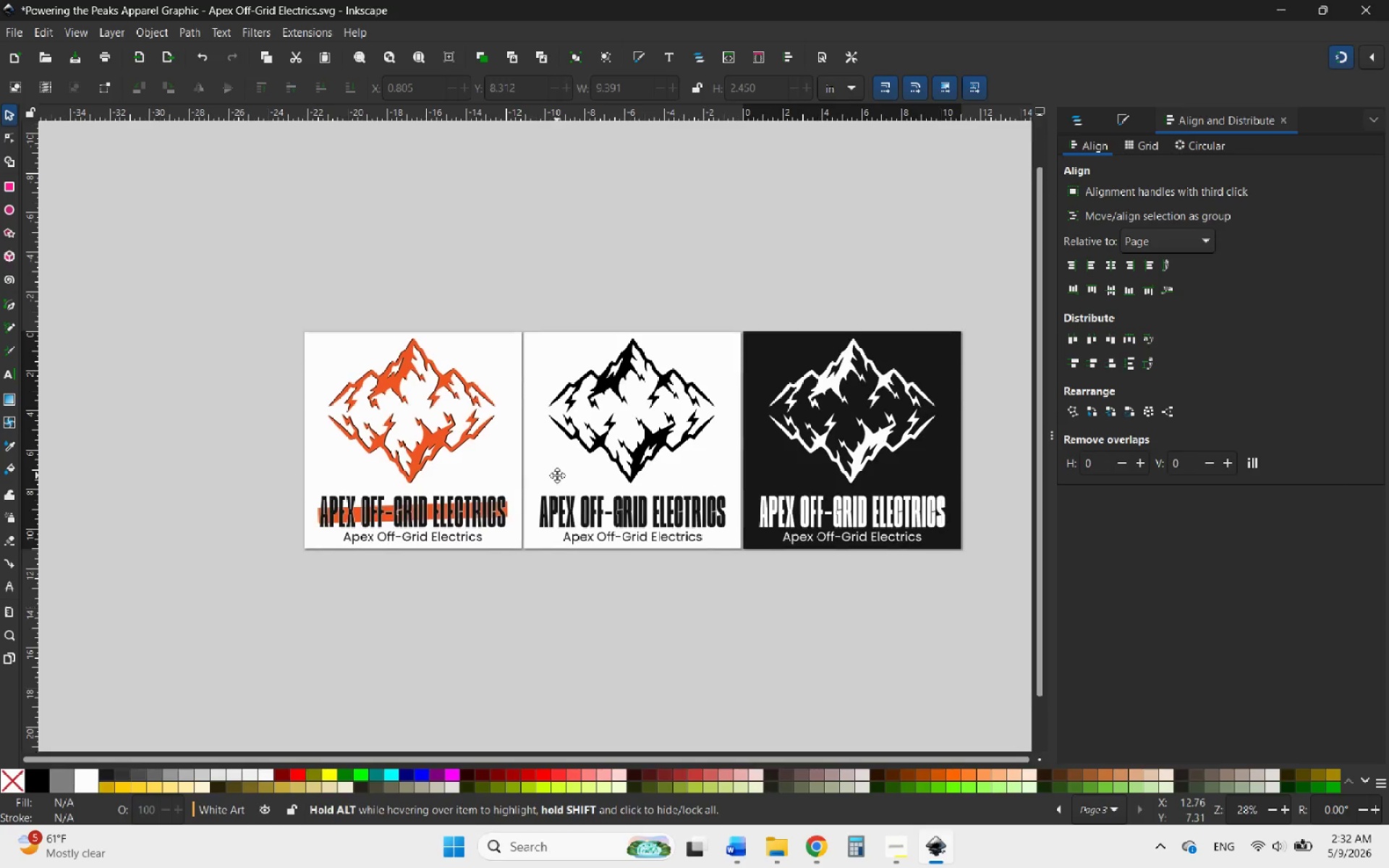 
hold_key(key=ControlLeft, duration=0.73)
scroll: coordinate [584, 469], scroll_direction: up, amount: 2.0
 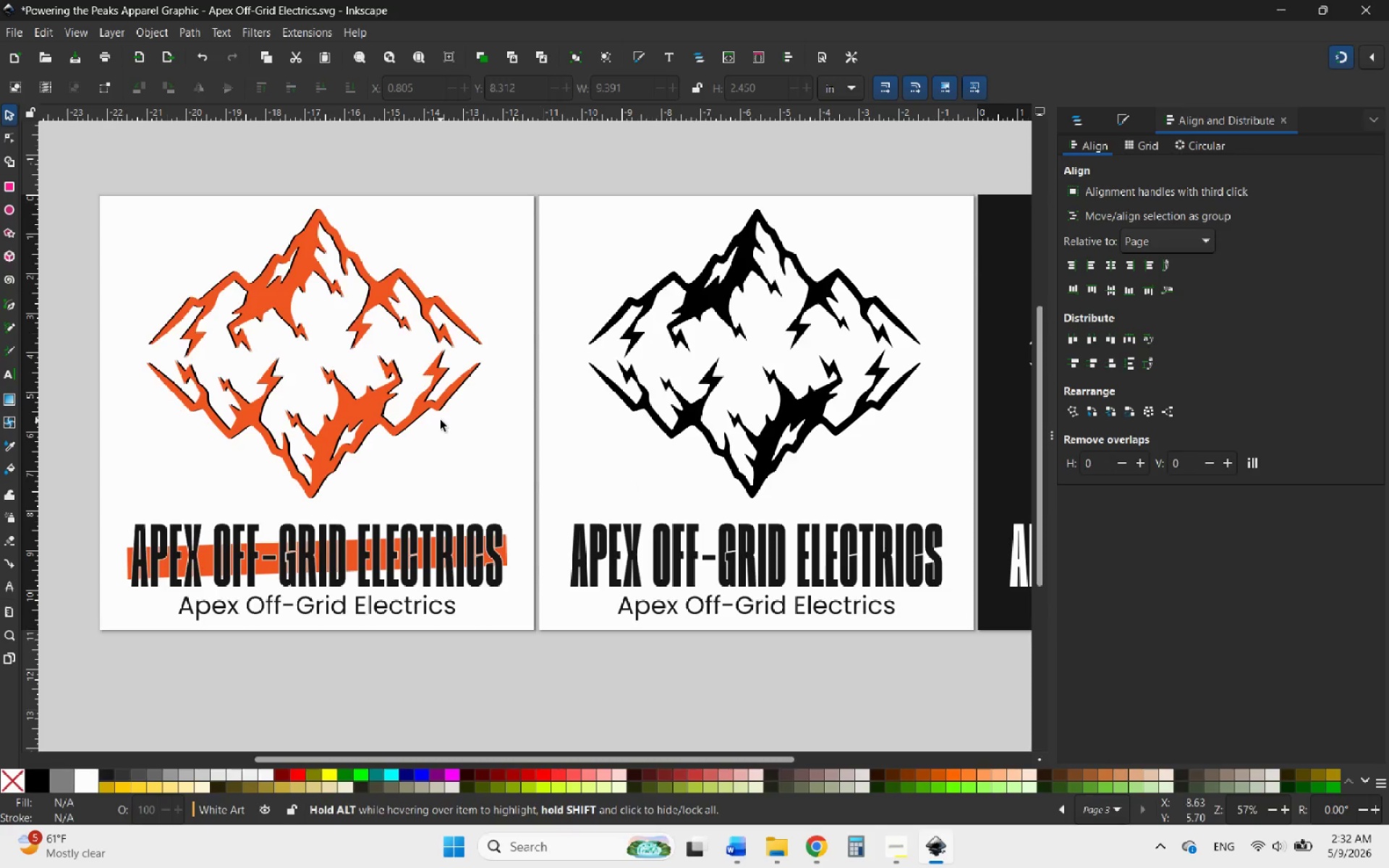 
wait(6.41)
 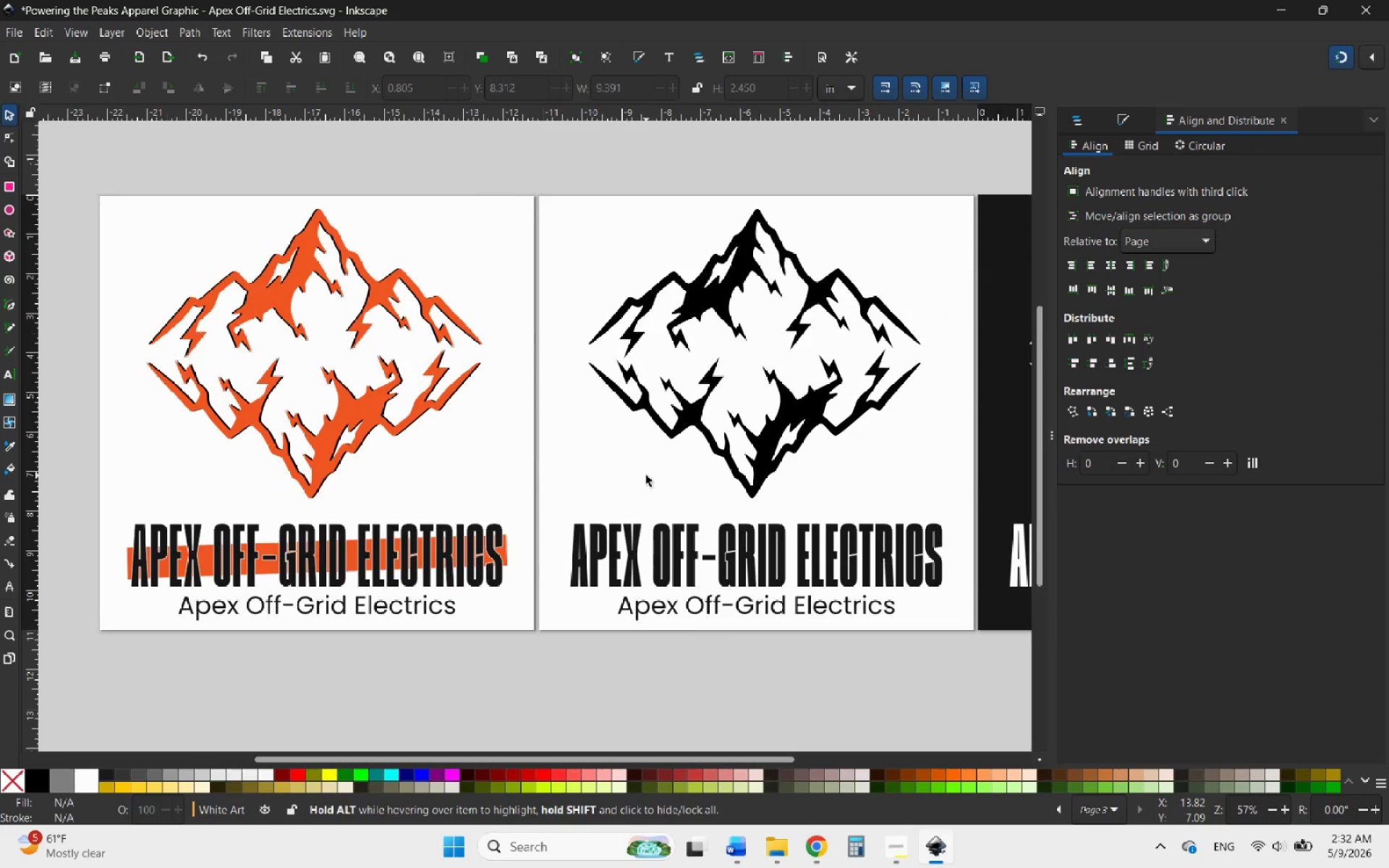 
left_click([1085, 122])
 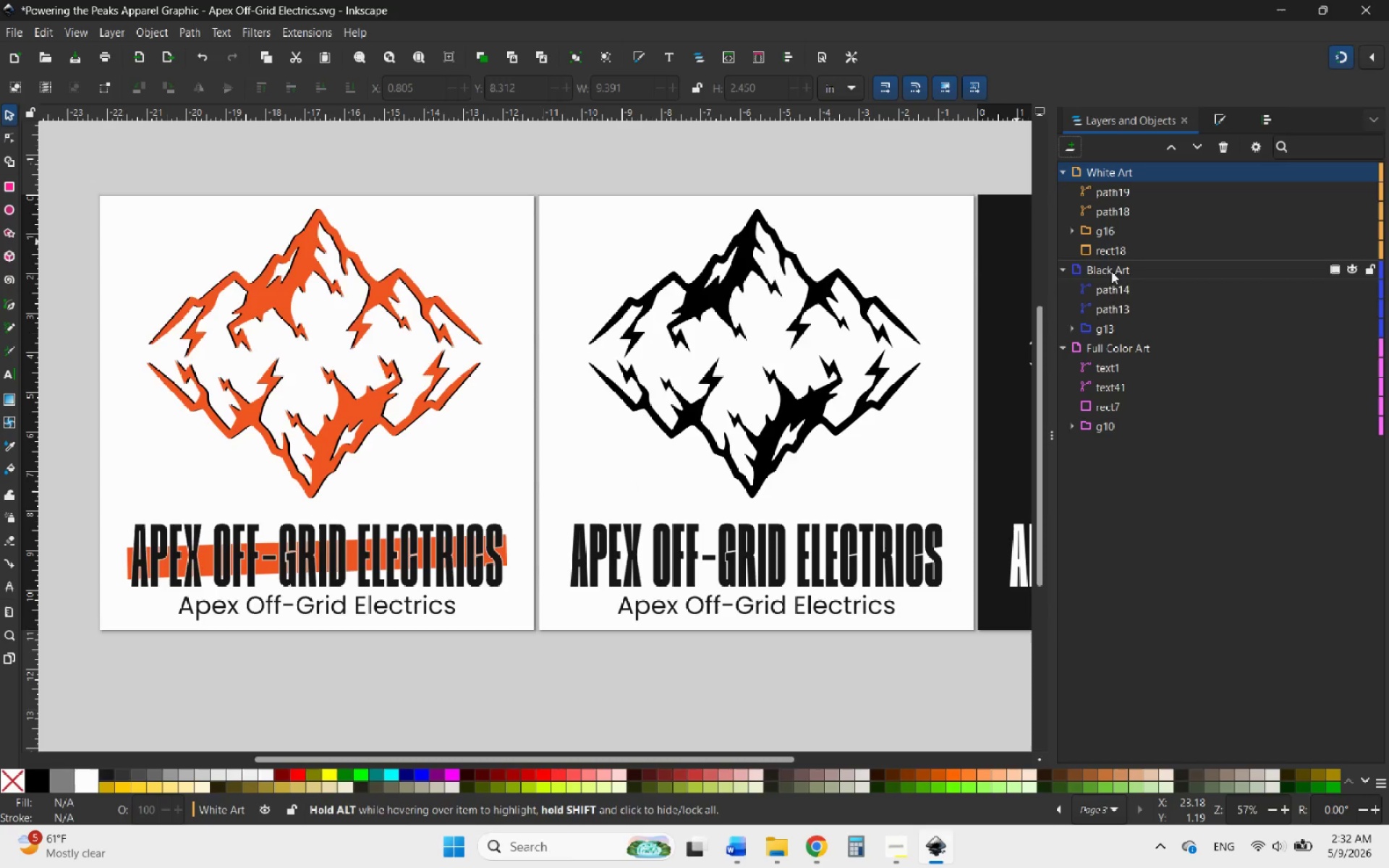 
wait(6.44)
 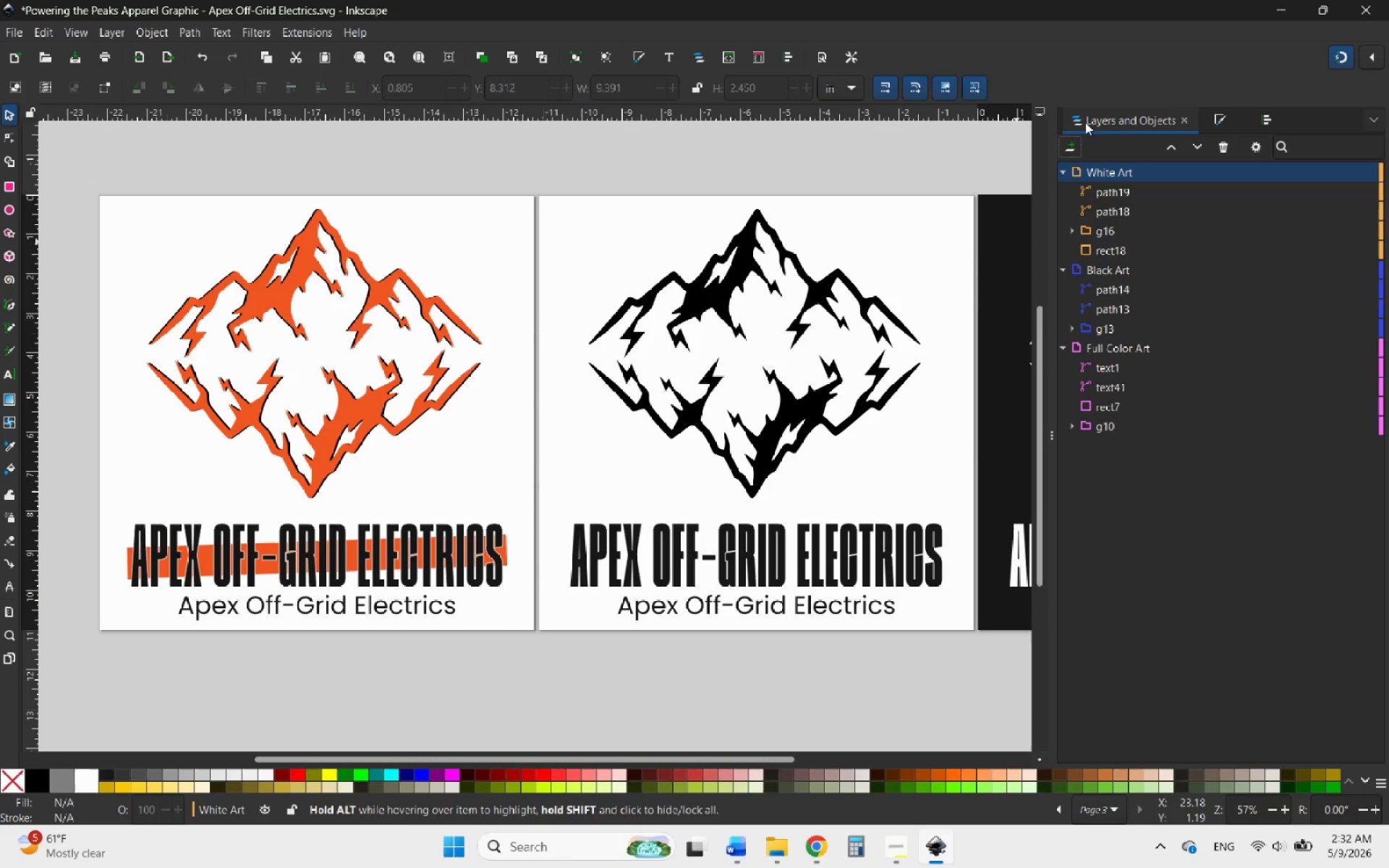 
left_click([1063, 271])
 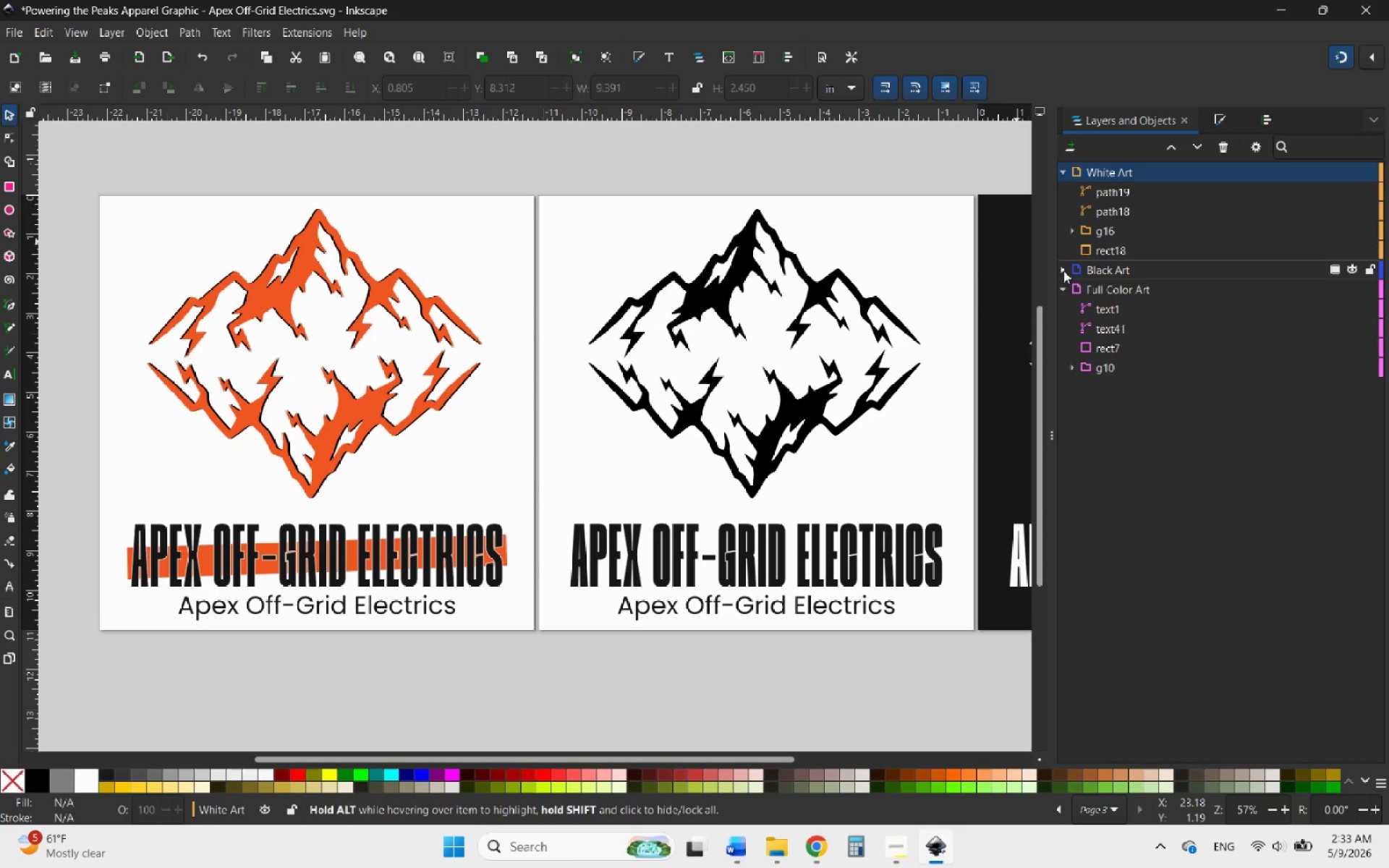 
left_click([1063, 271])
 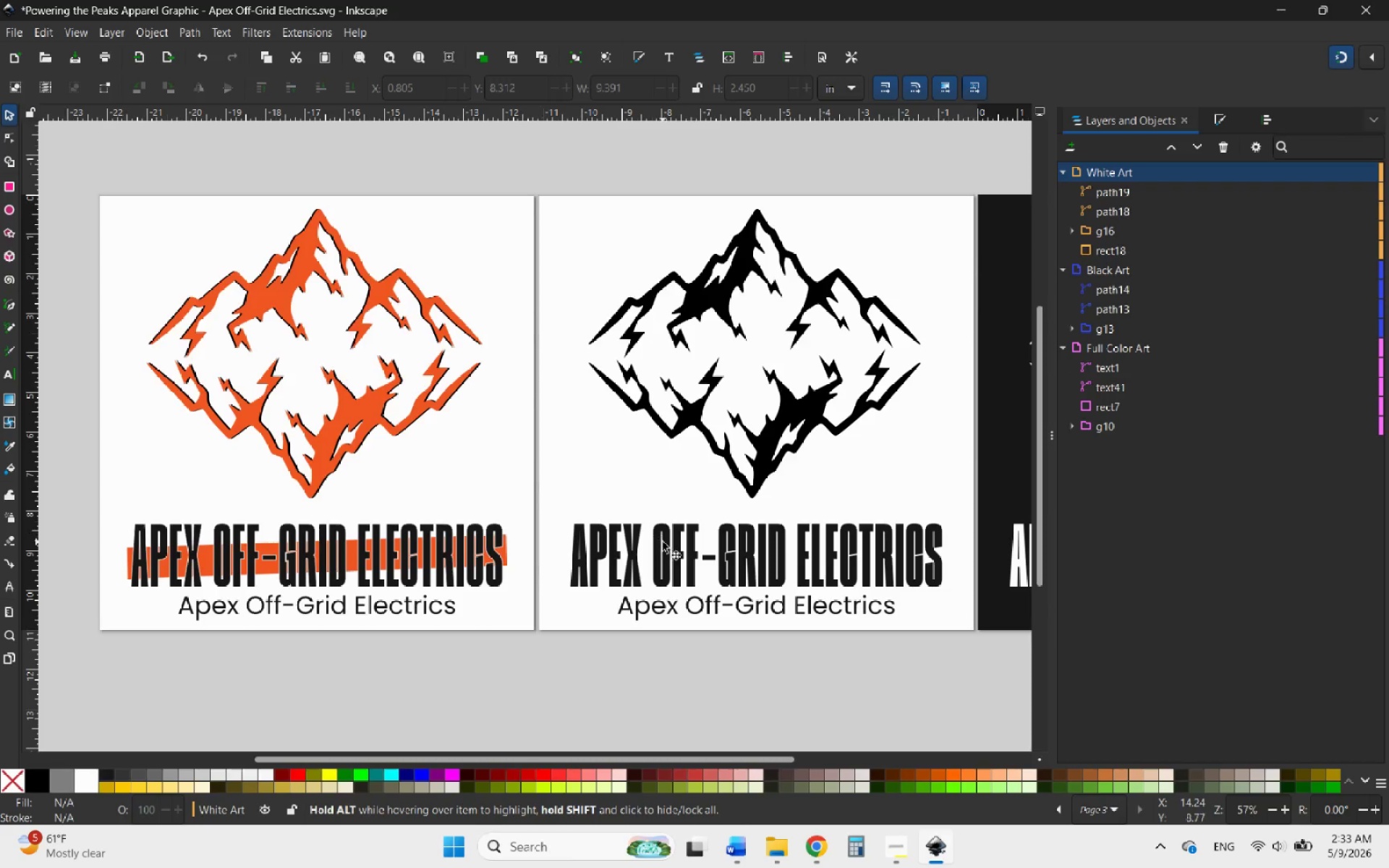 
left_click([663, 542])
 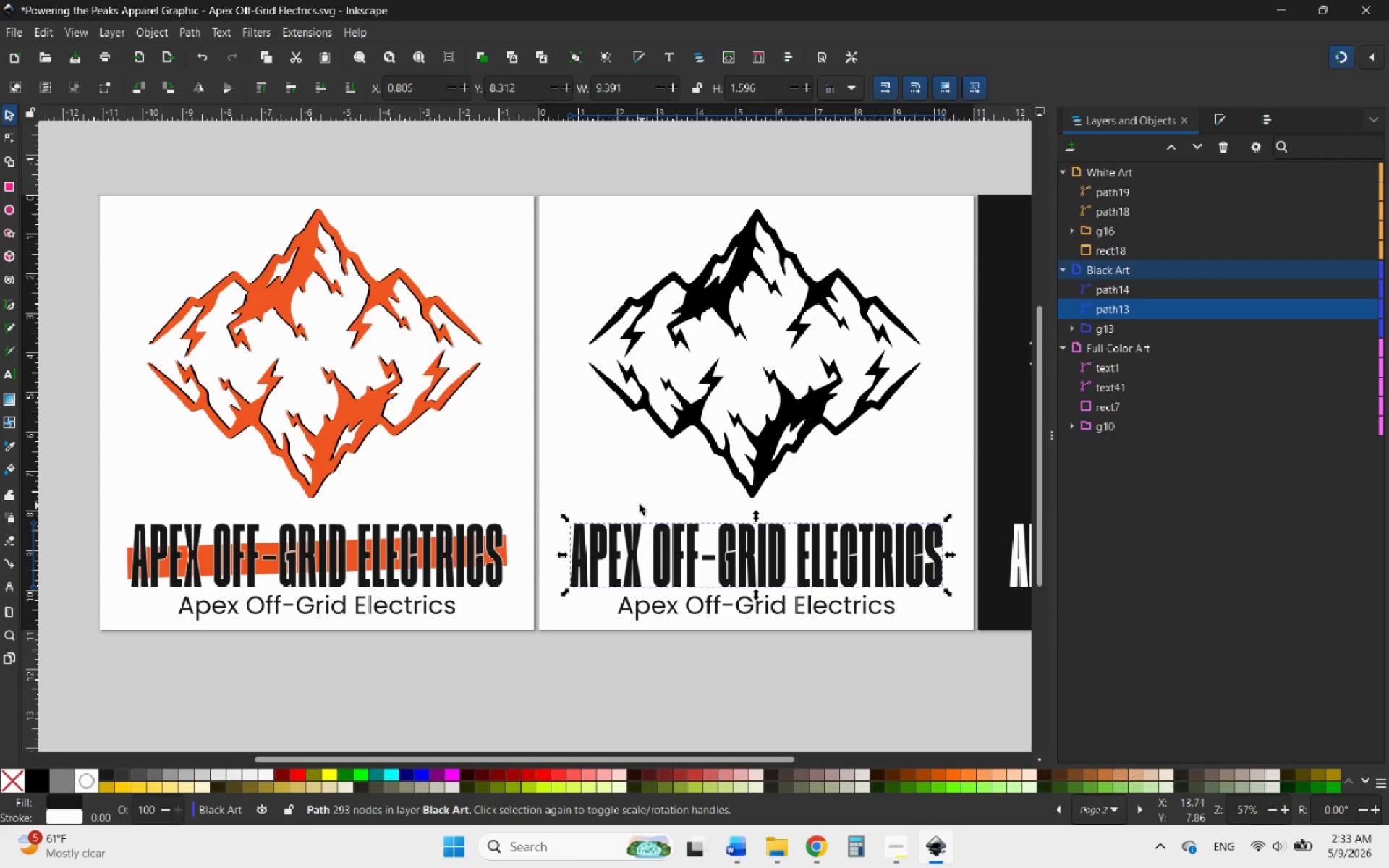 
left_click([632, 493])
 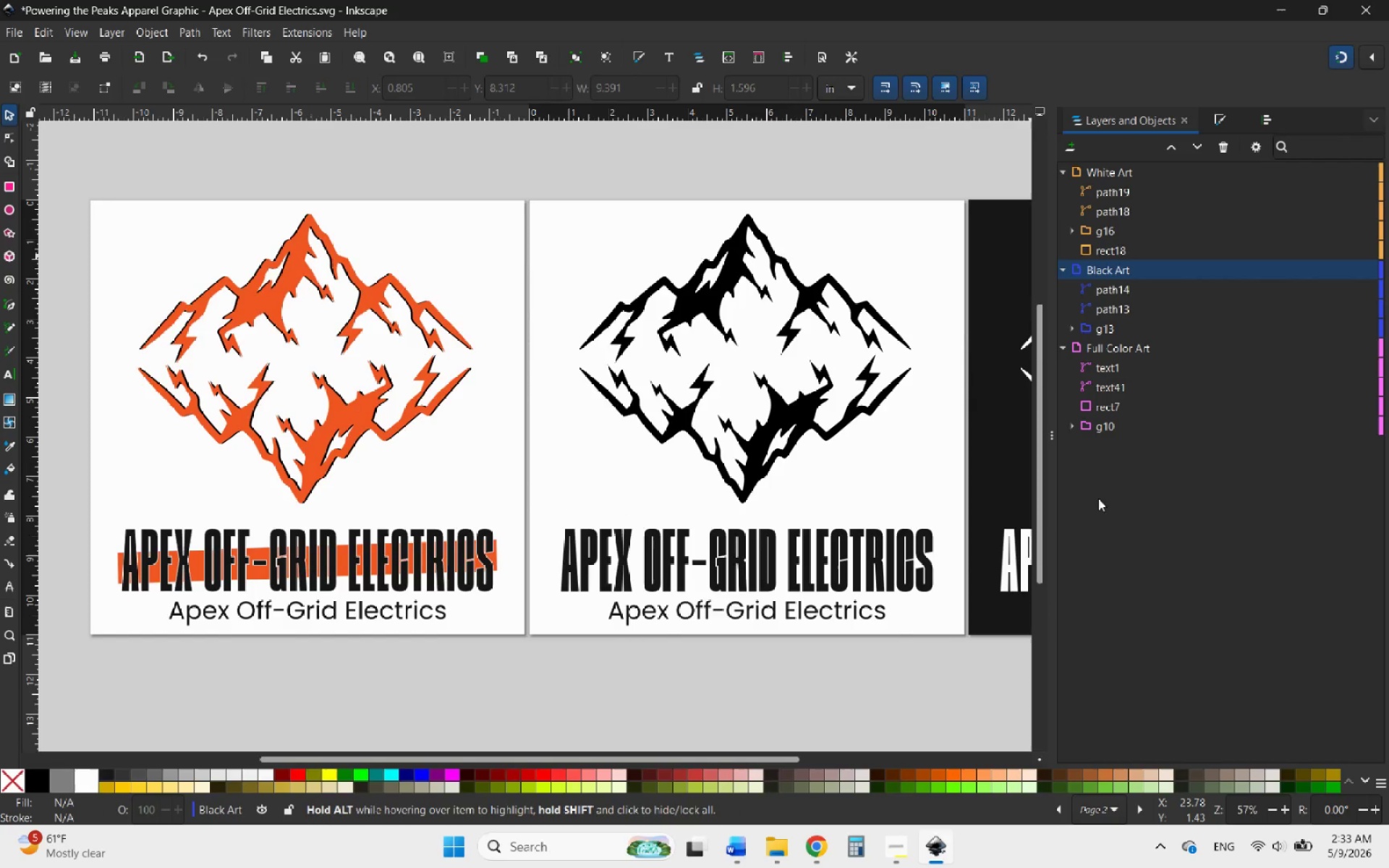 
wait(5.48)
 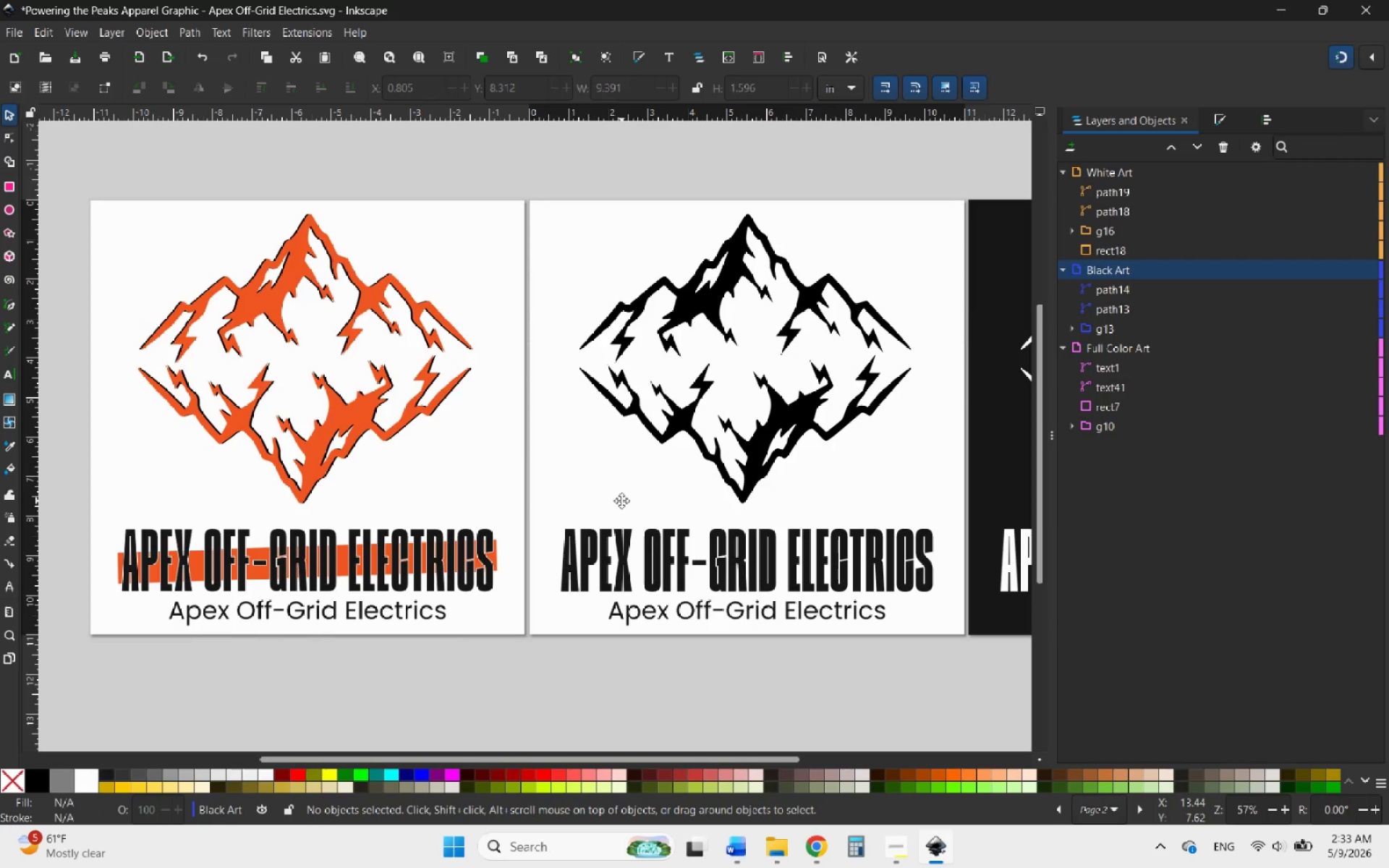 
key(PrintScreen)
 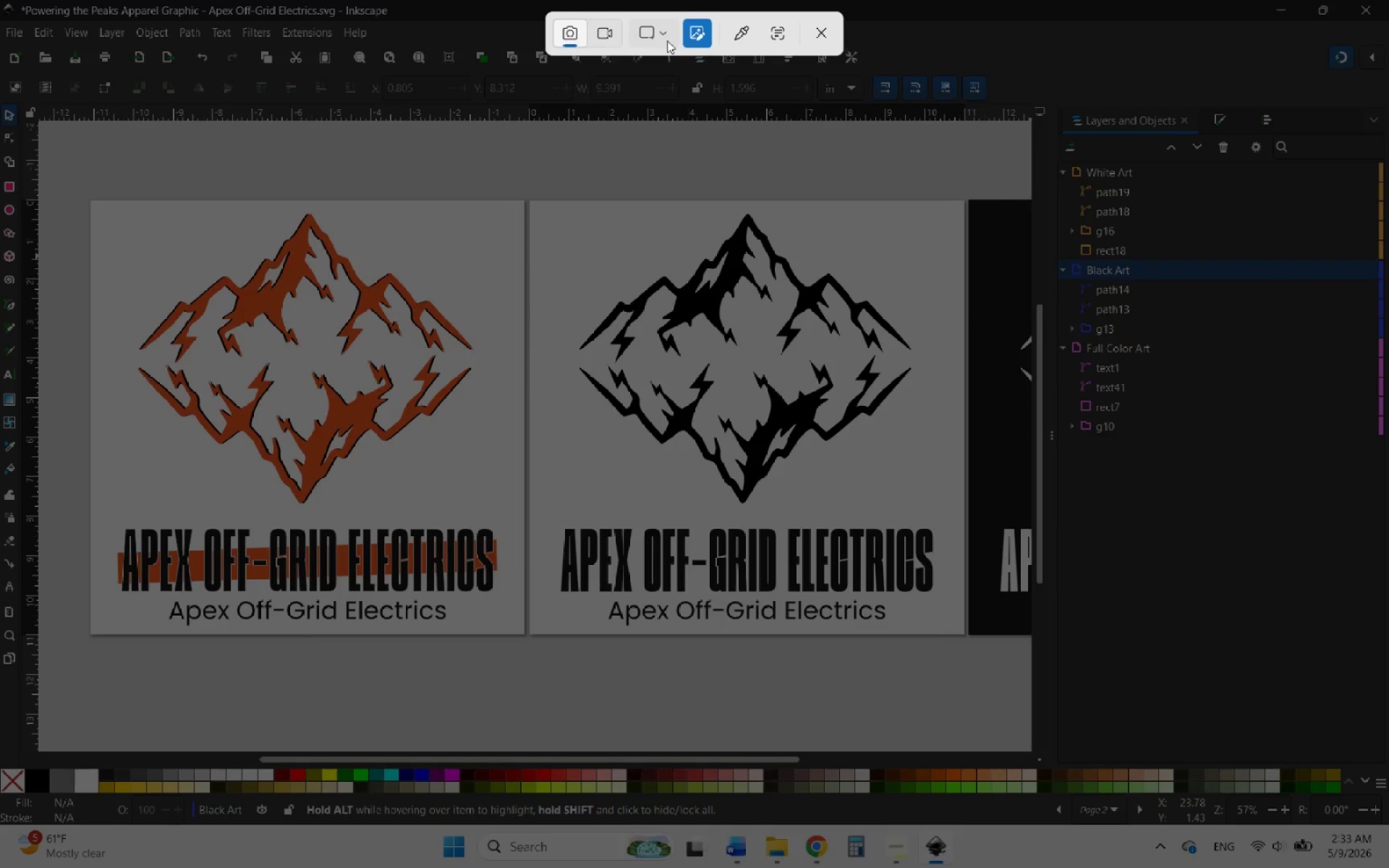 
left_click([658, 39])
 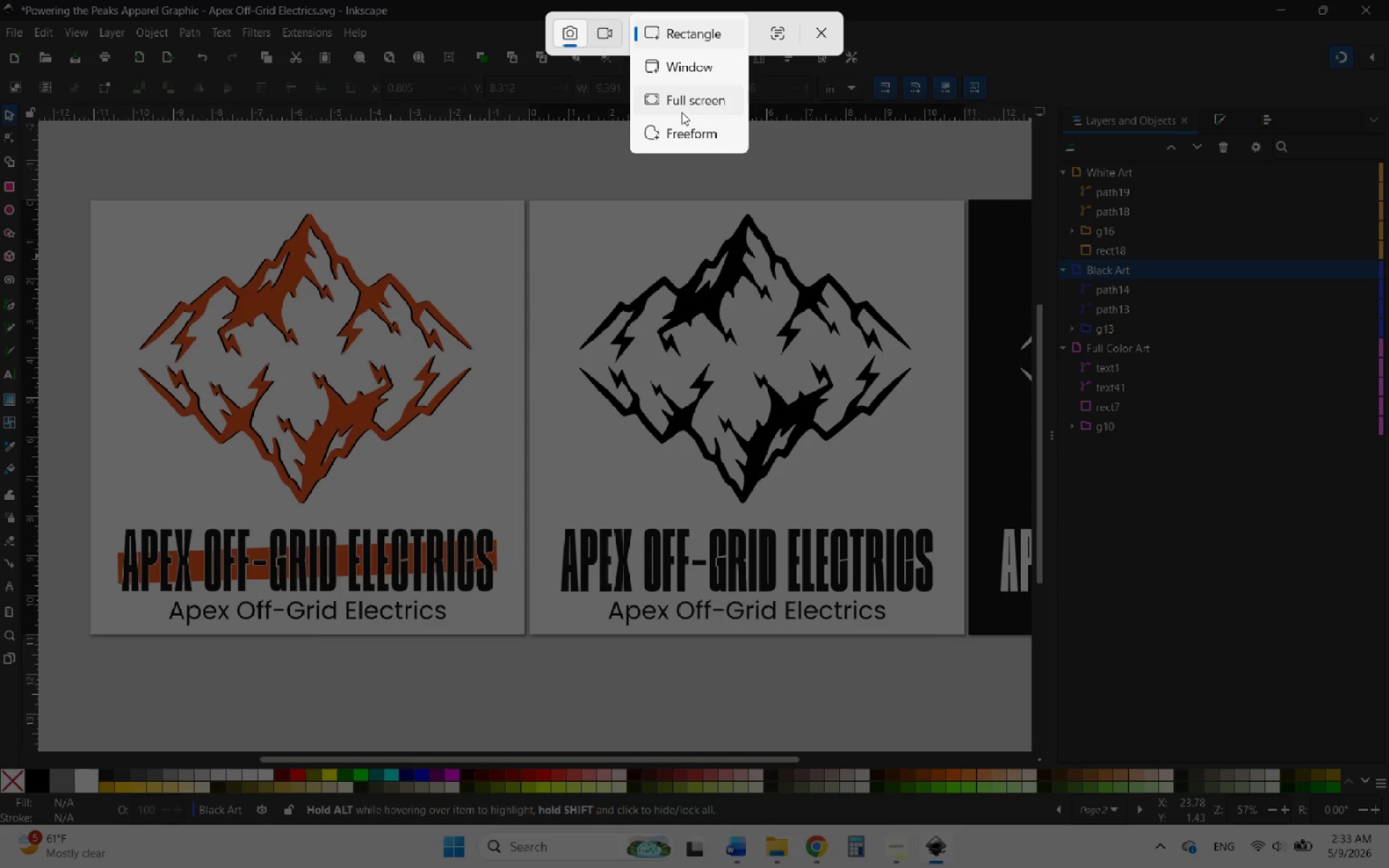 
left_click([677, 103])
 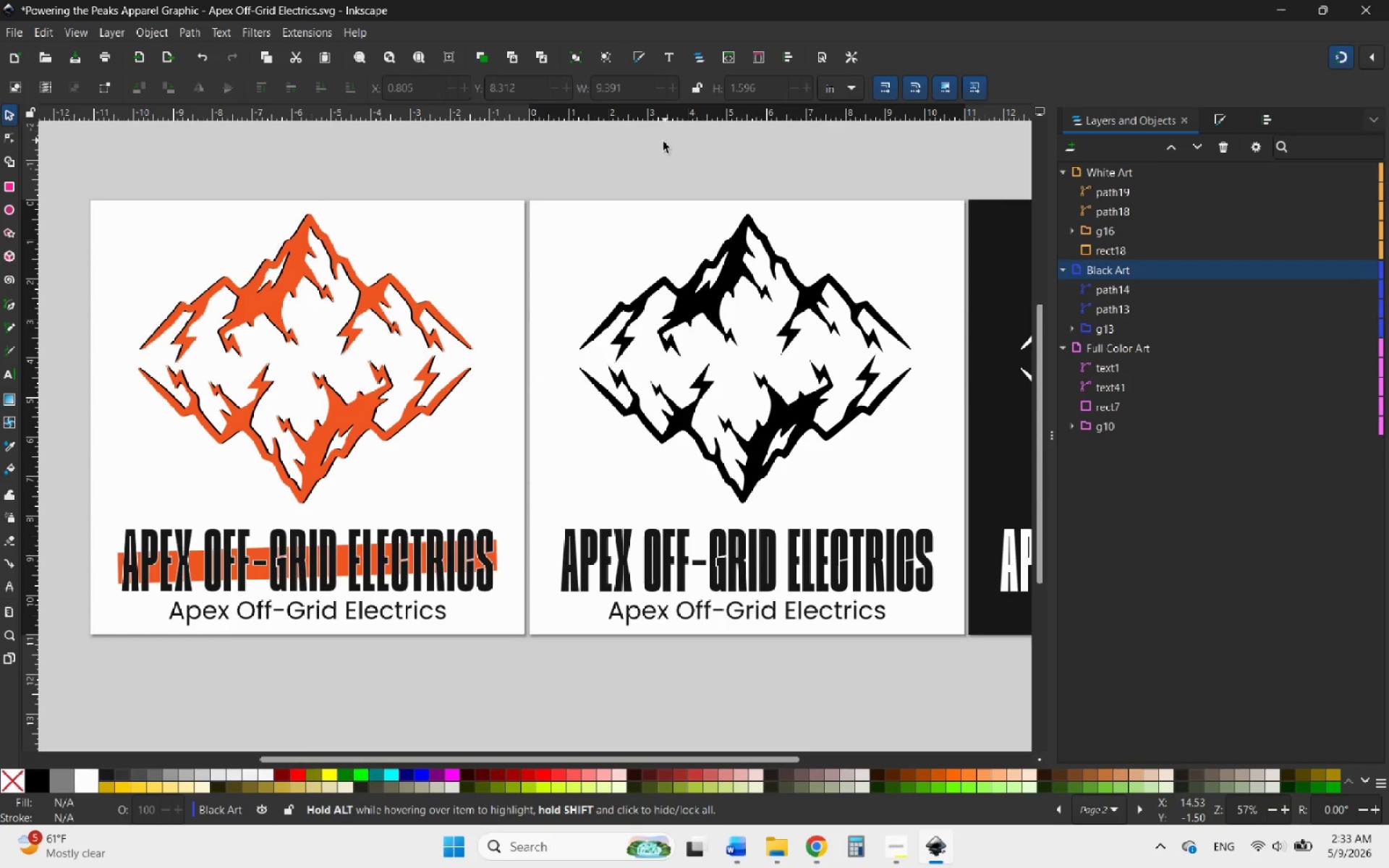 
hold_key(key=ControlLeft, duration=0.69)
scroll: coordinate [601, 182], scroll_direction: down, amount: 2.0
 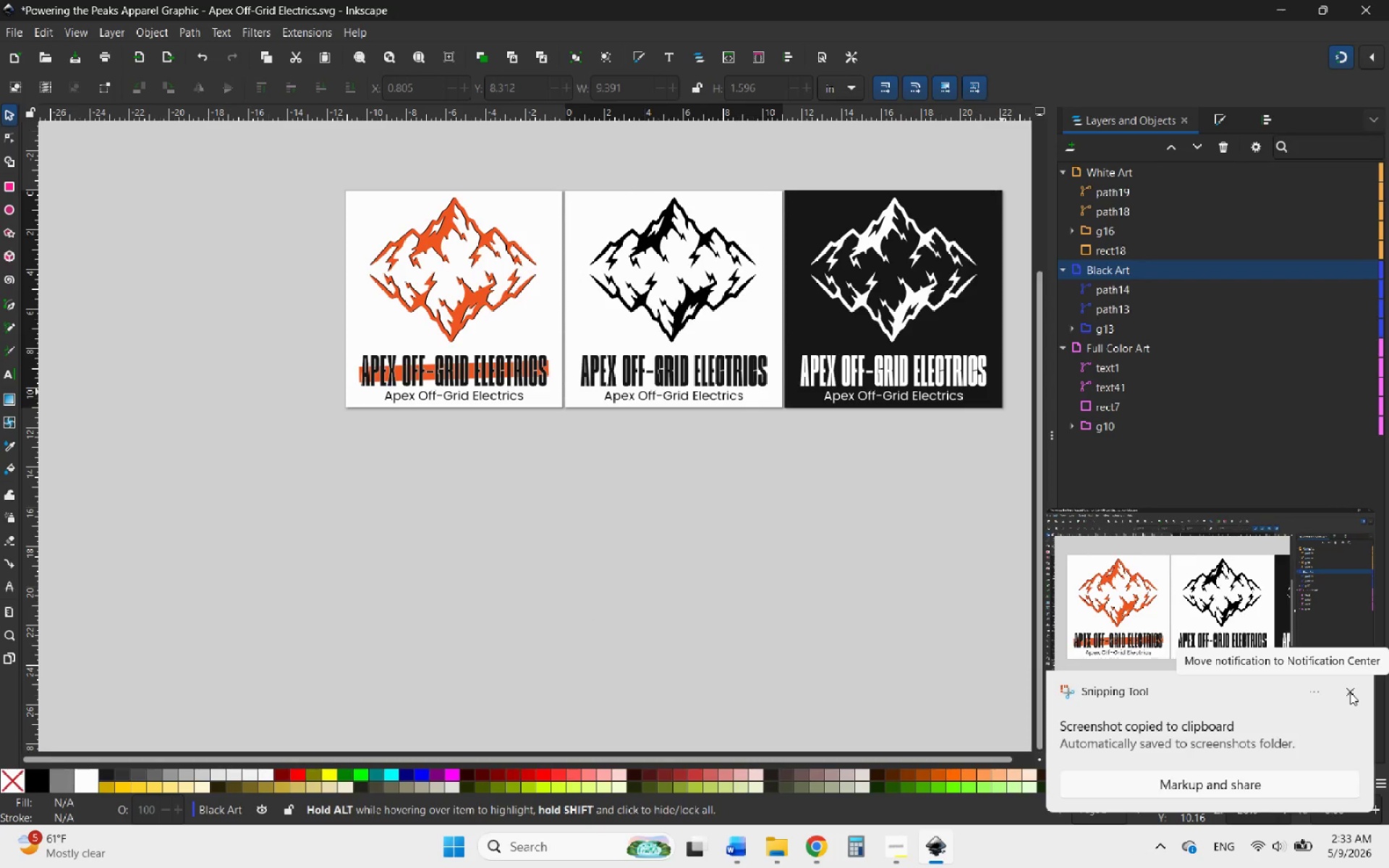 
left_click([1350, 692])
 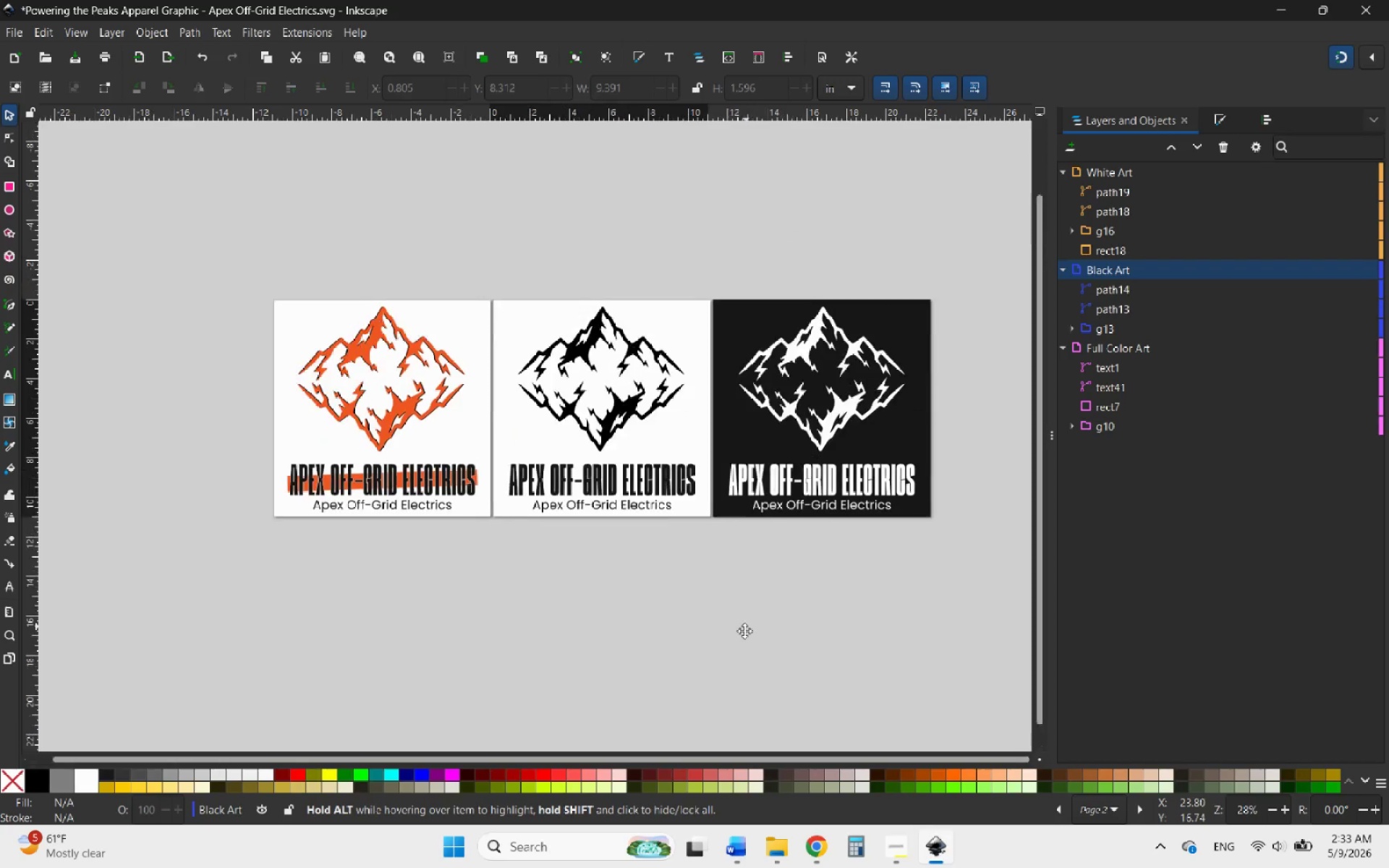 
hold_key(key=ControlLeft, duration=0.8)
scroll: coordinate [715, 585], scroll_direction: up, amount: 1.0
 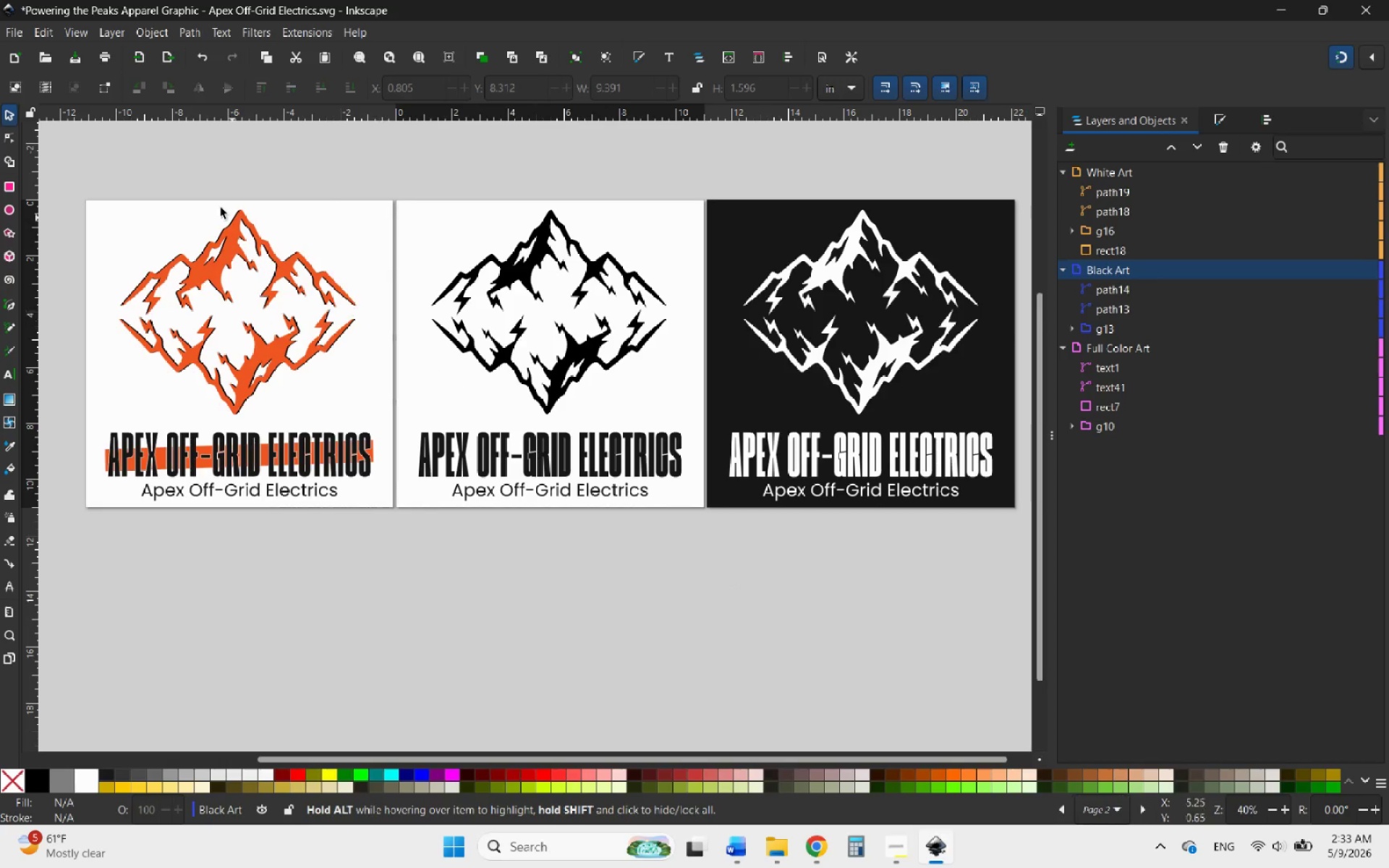 
left_click([10, 27])
 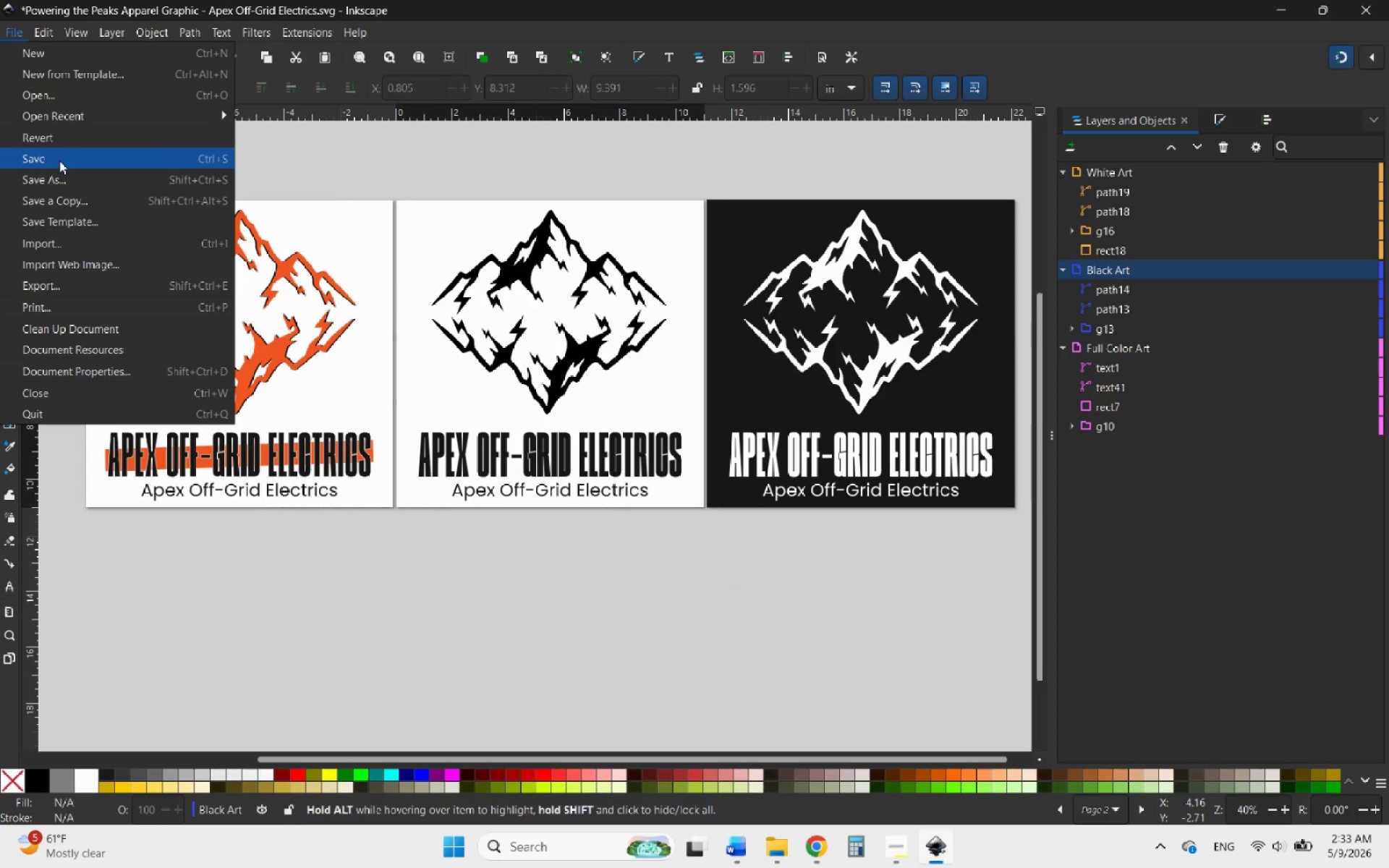 
left_click([59, 161])
 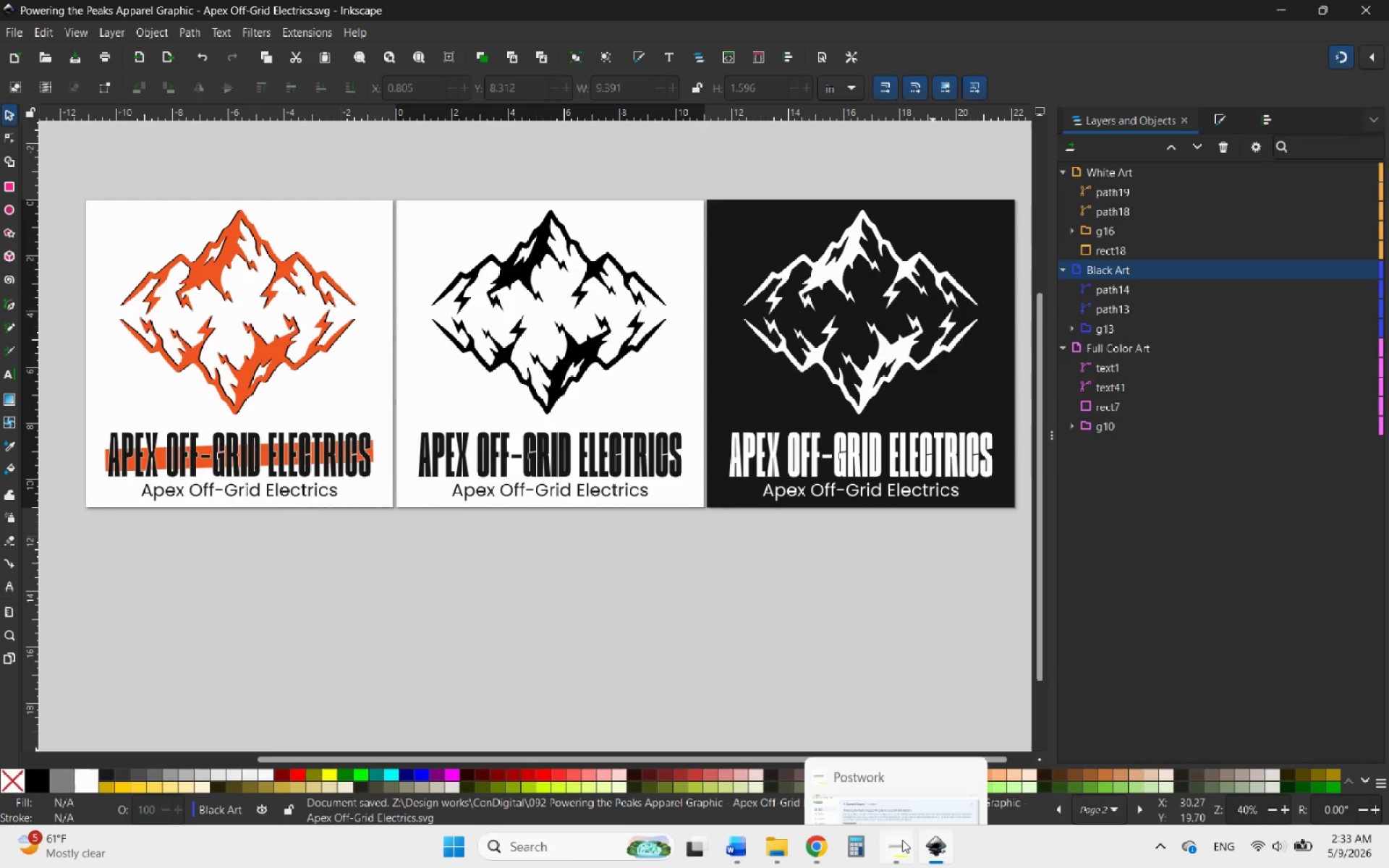 
left_click([902, 850])